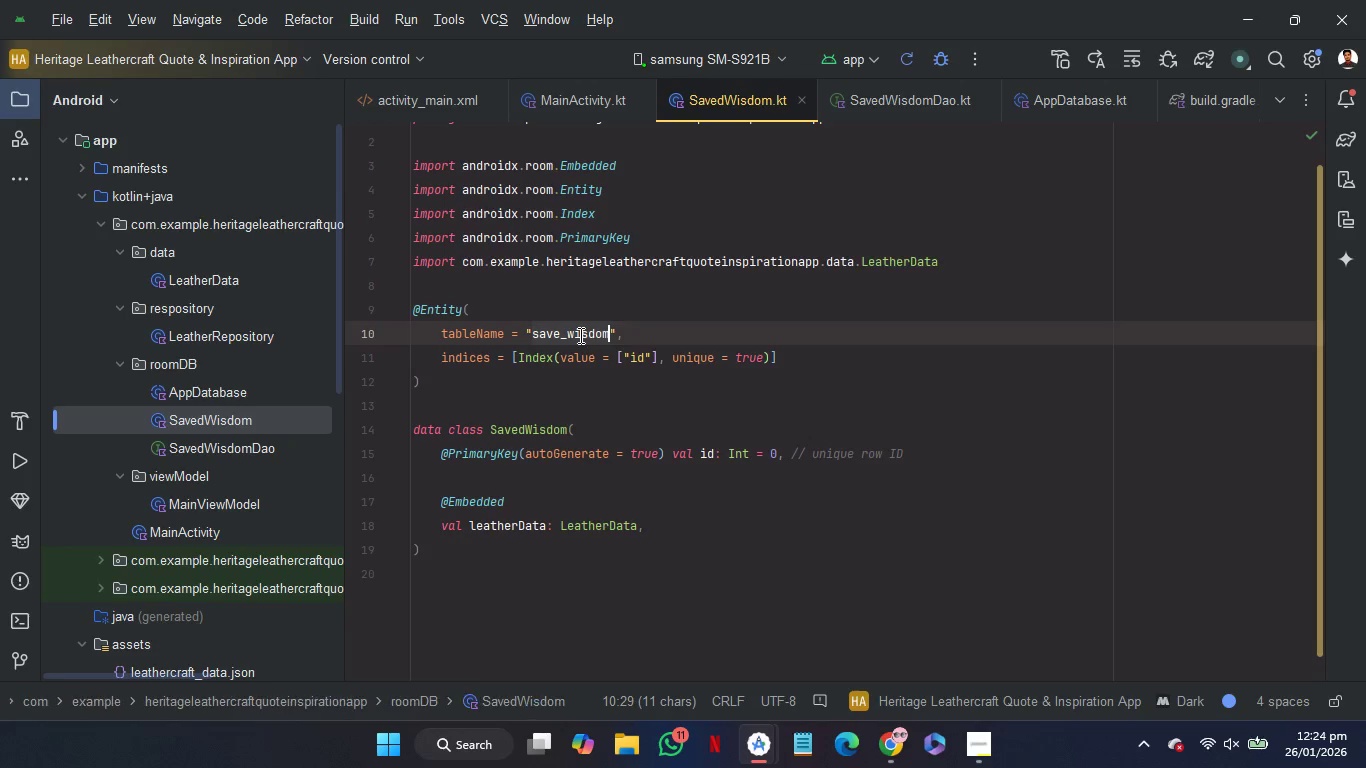 
key(Control+C)
 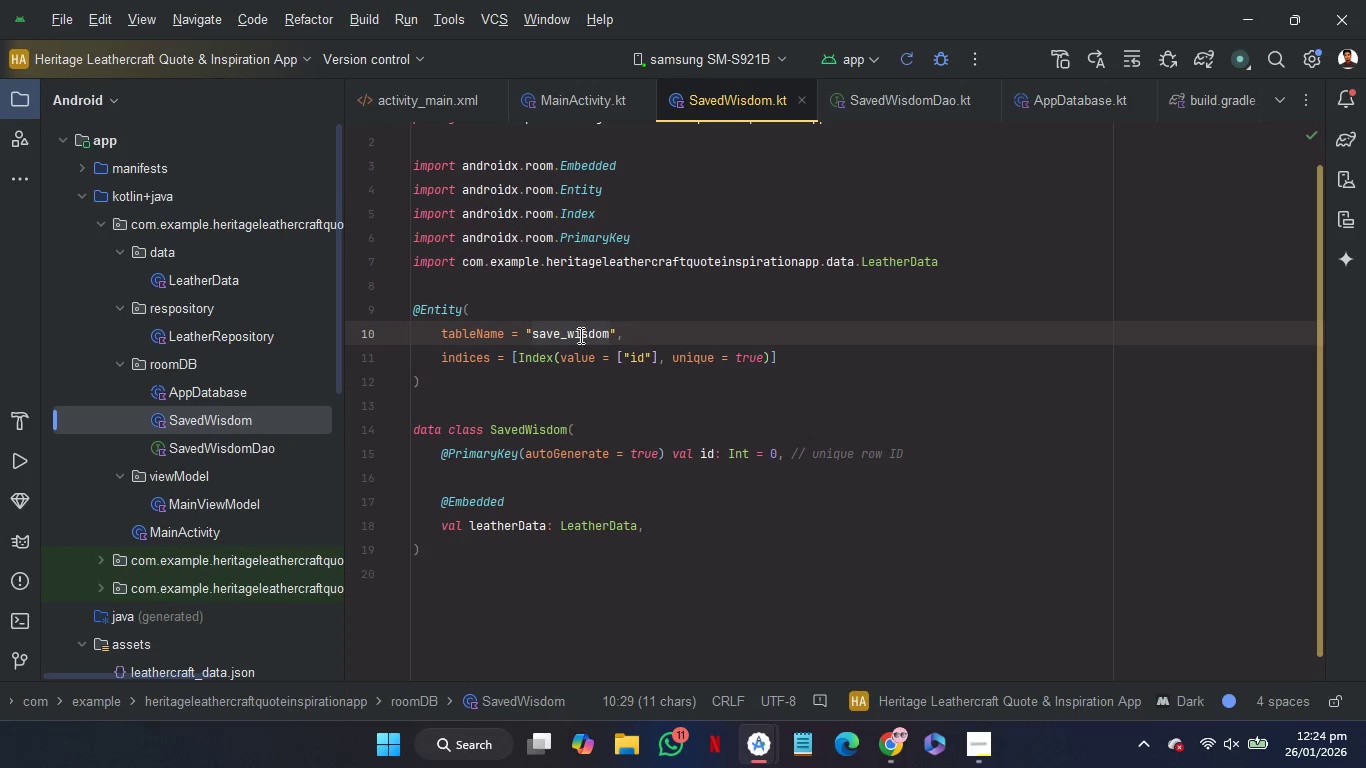 
key(Control+C)
 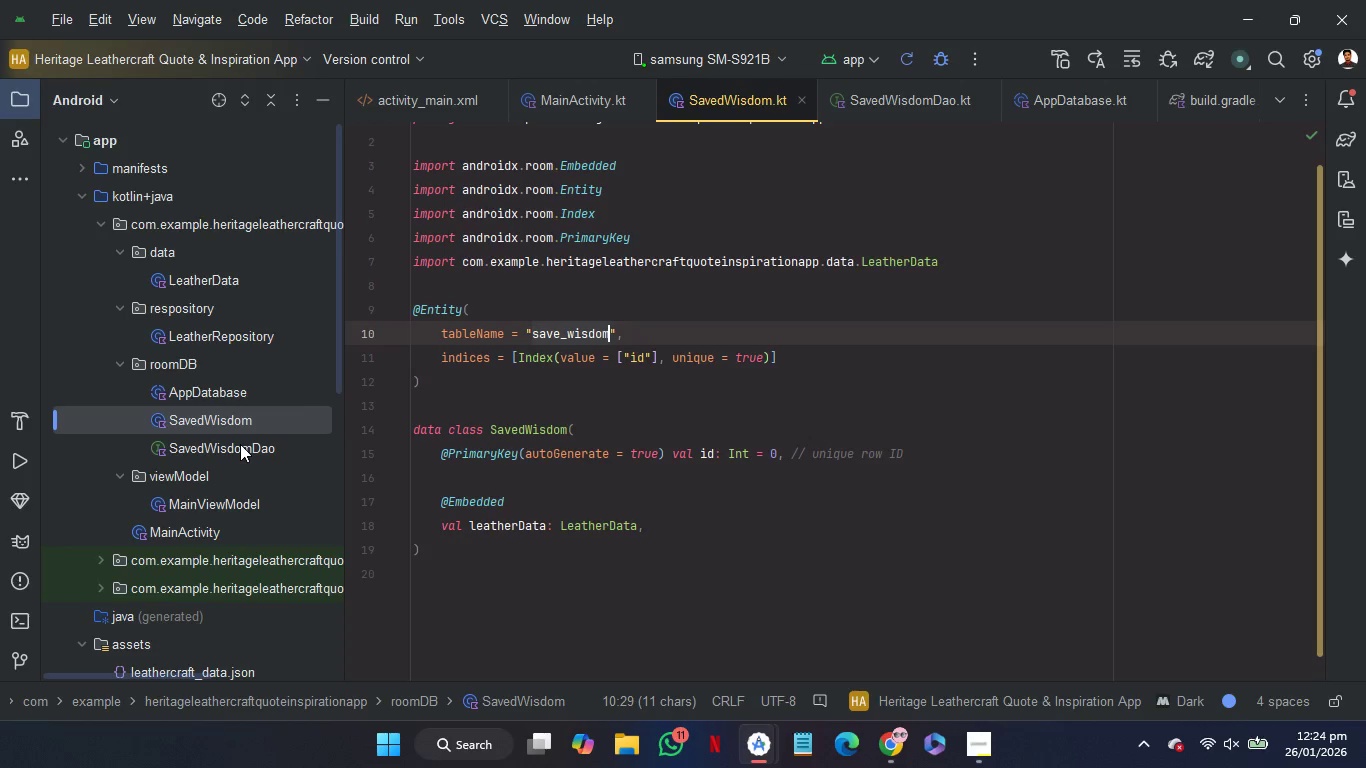 
double_click([240, 444])
 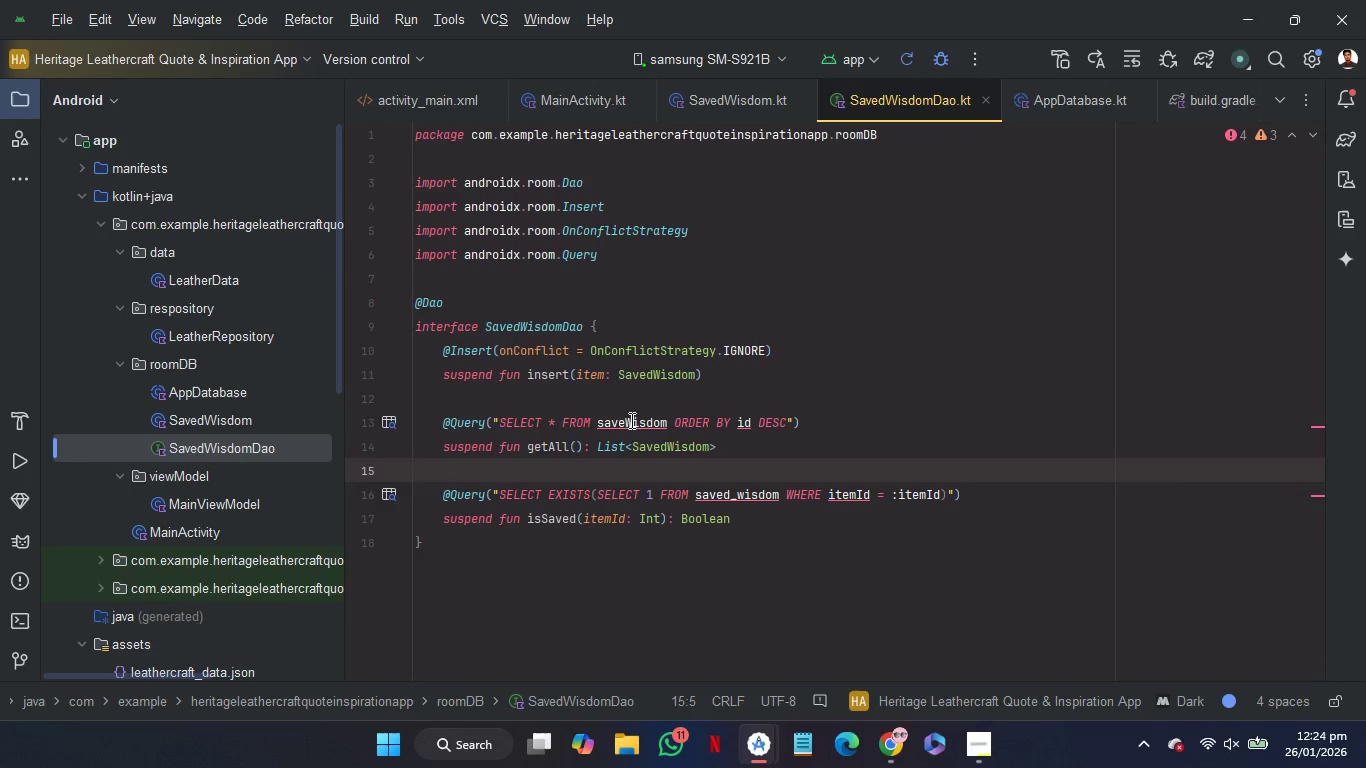 
double_click([630, 420])
 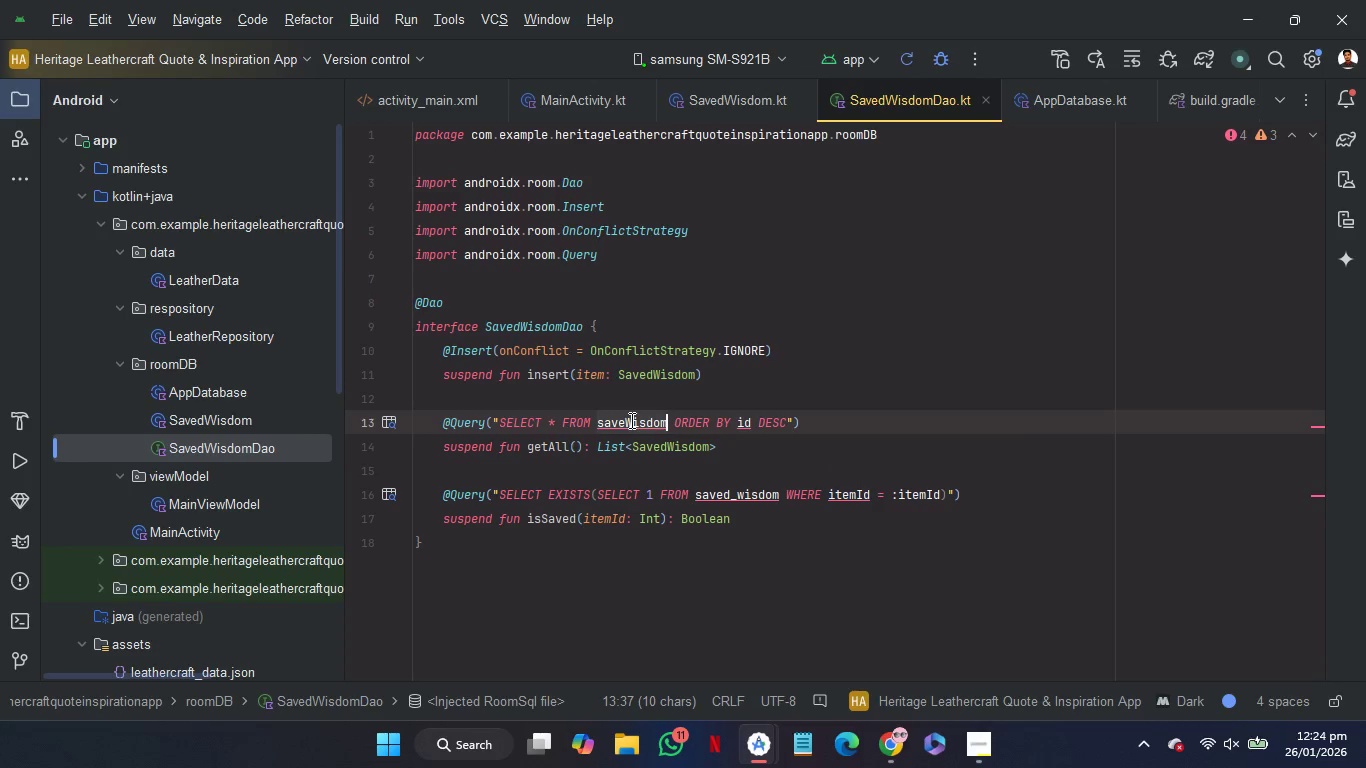 
key(Control+V)
 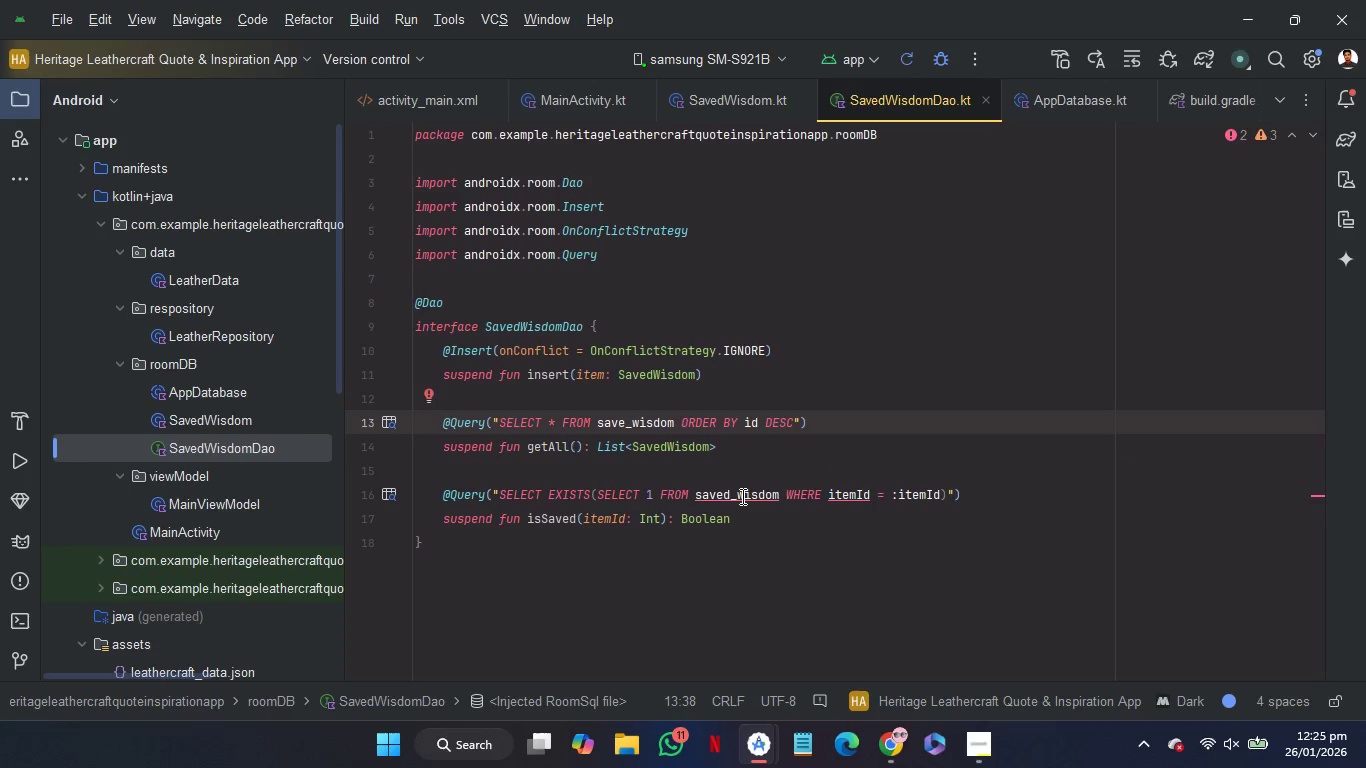 
double_click([741, 496])
 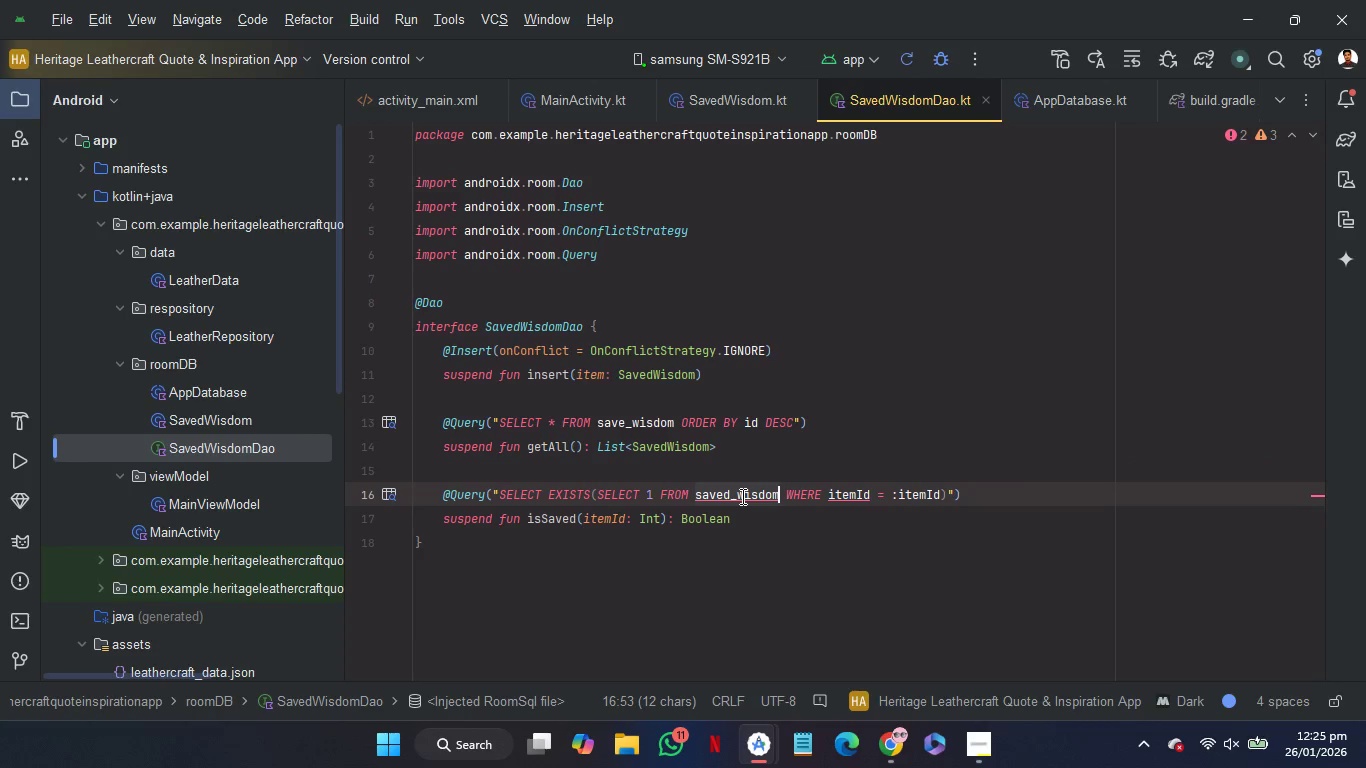 
key(Control+V)
 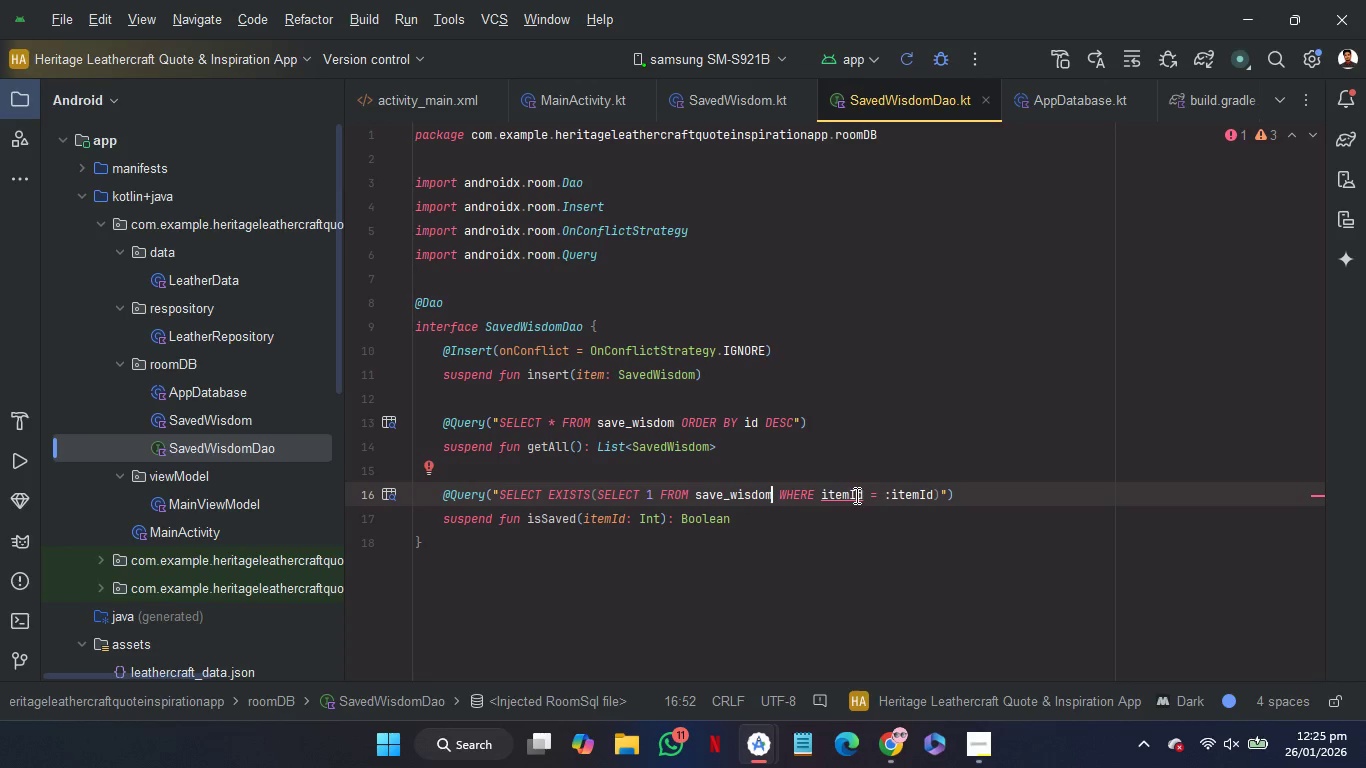 
left_click([855, 496])
 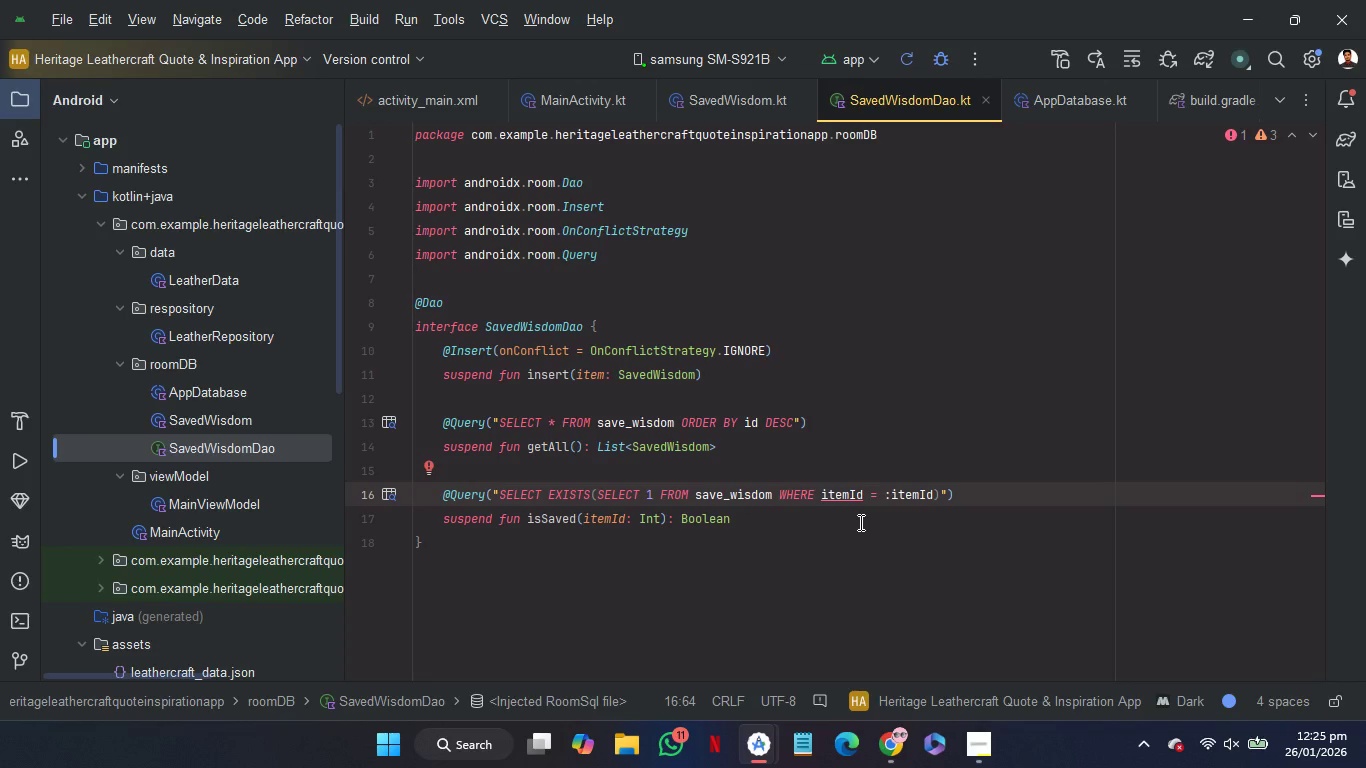 
key(Backspace)
 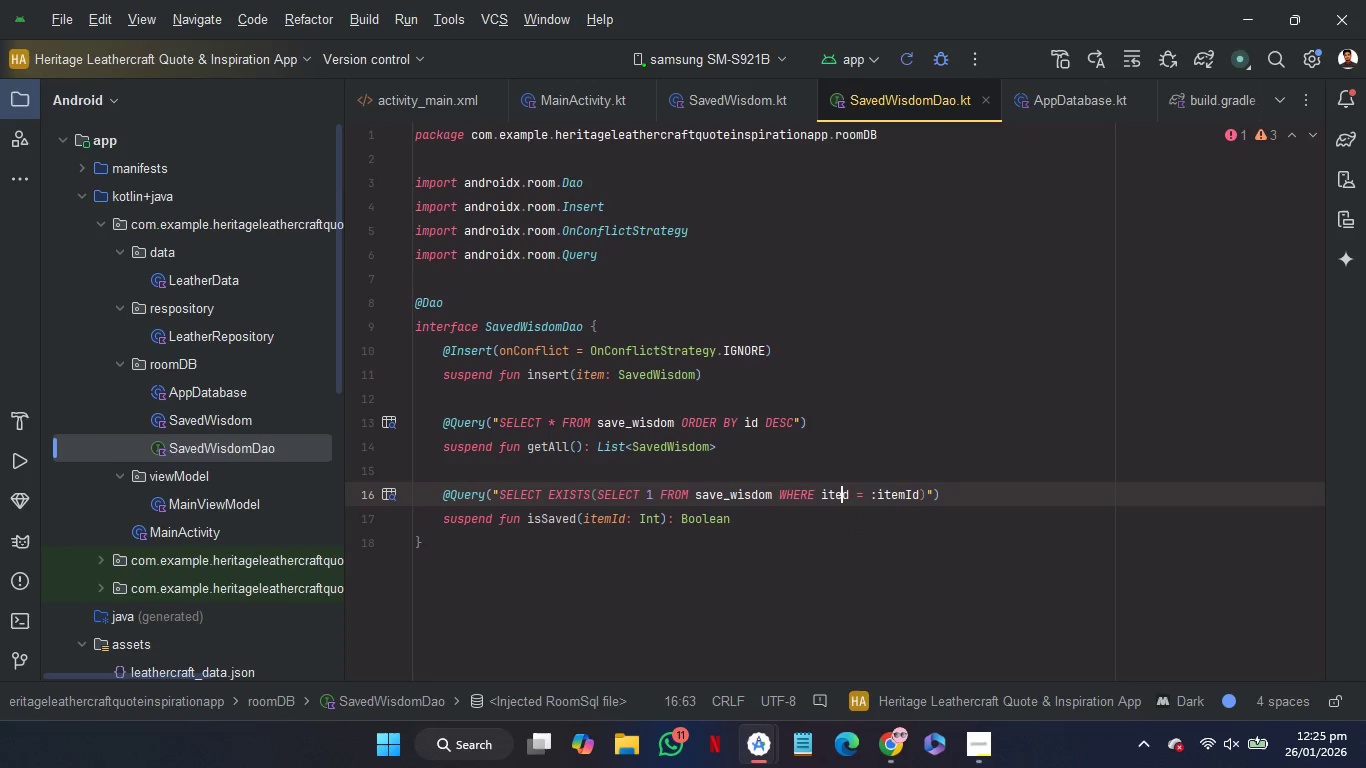 
key(Backspace)
 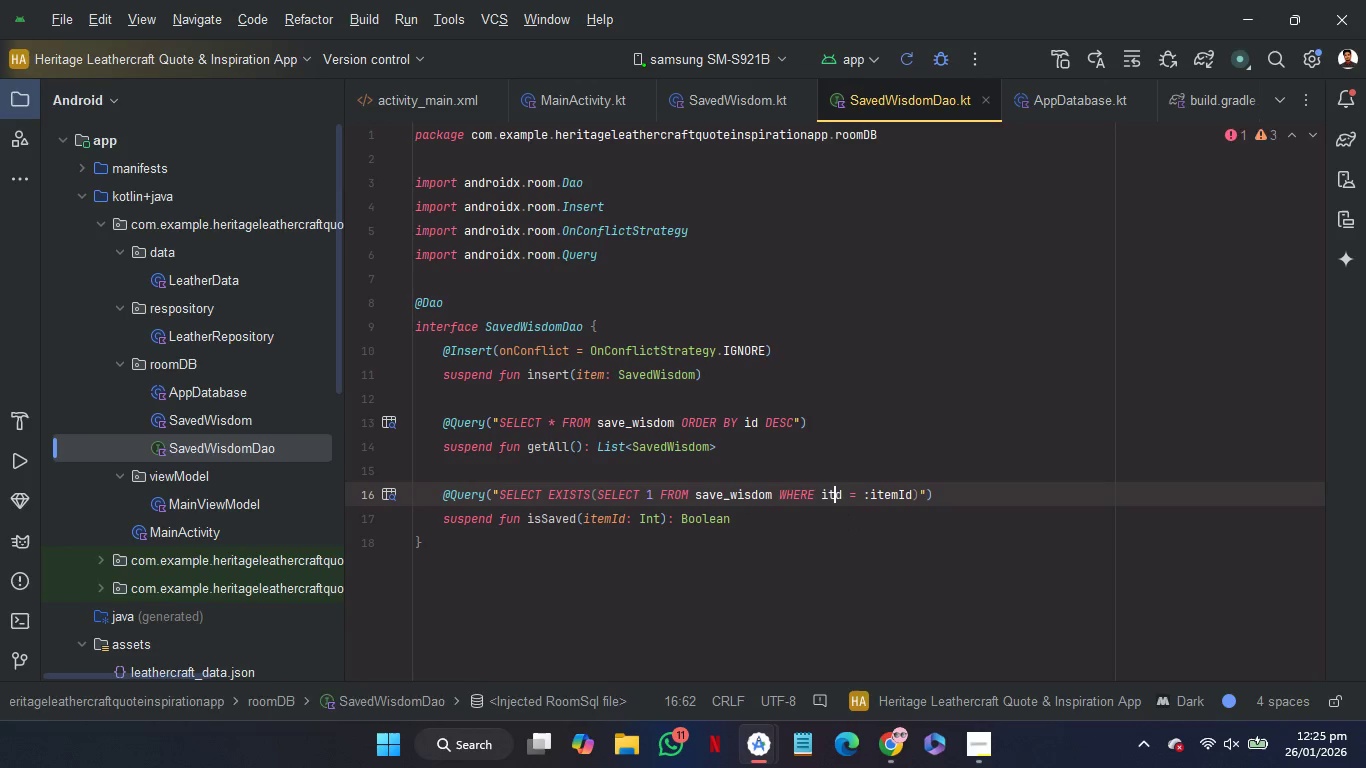 
key(Backspace)
 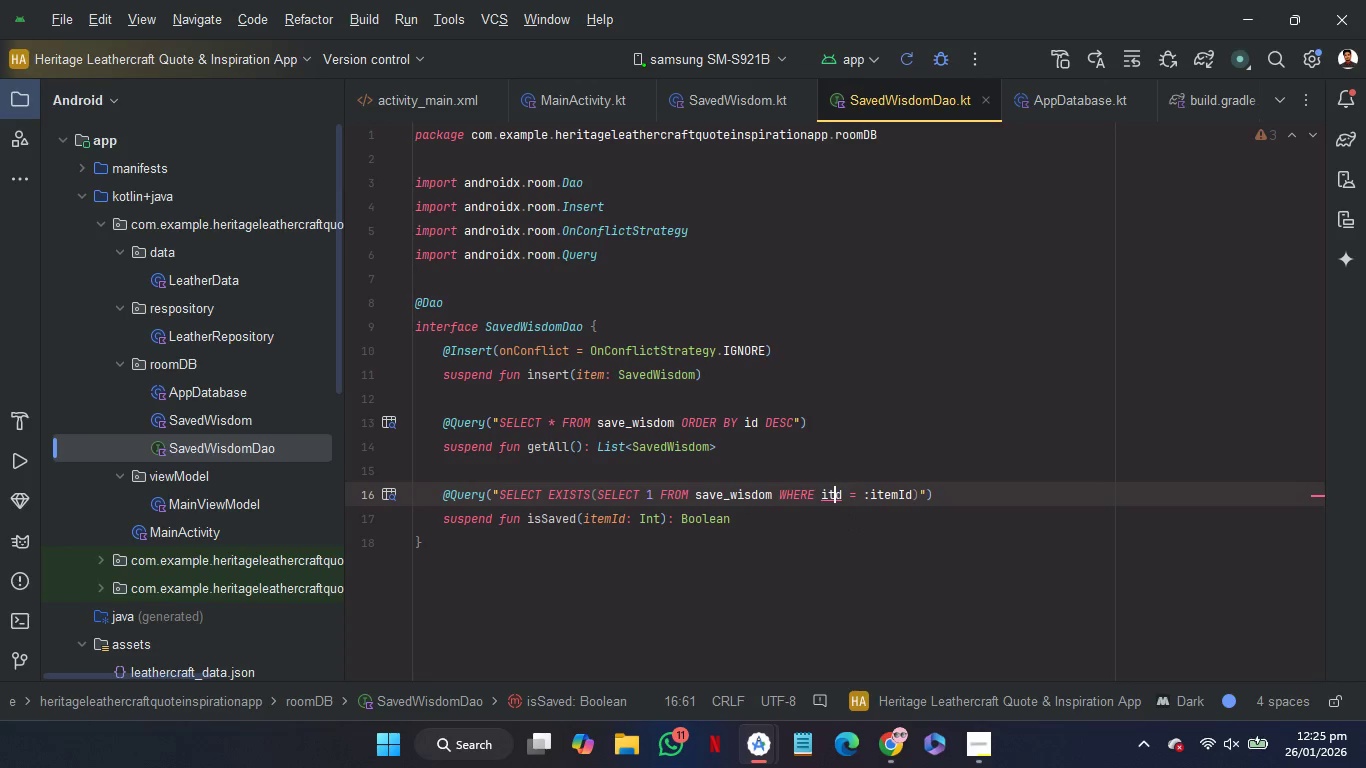 
key(Backspace)
 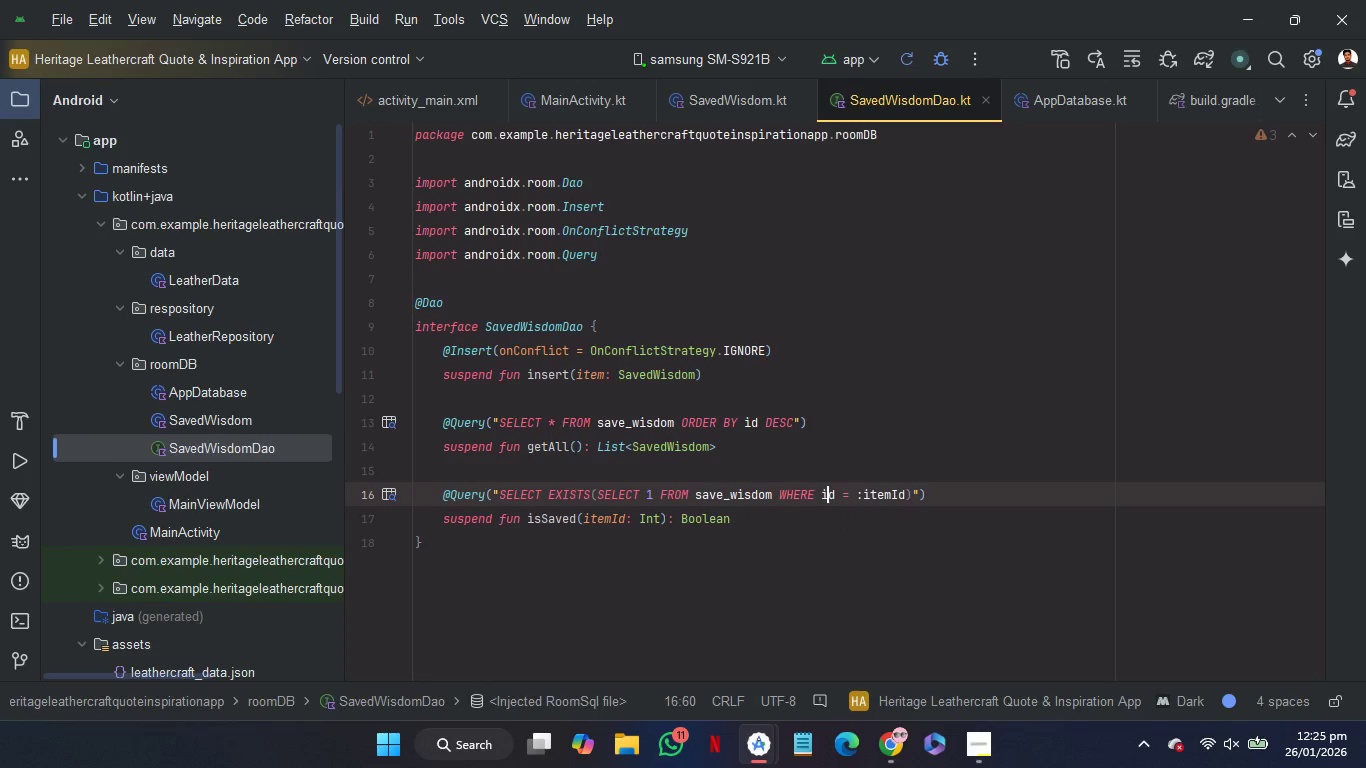 
key(Backspace)
 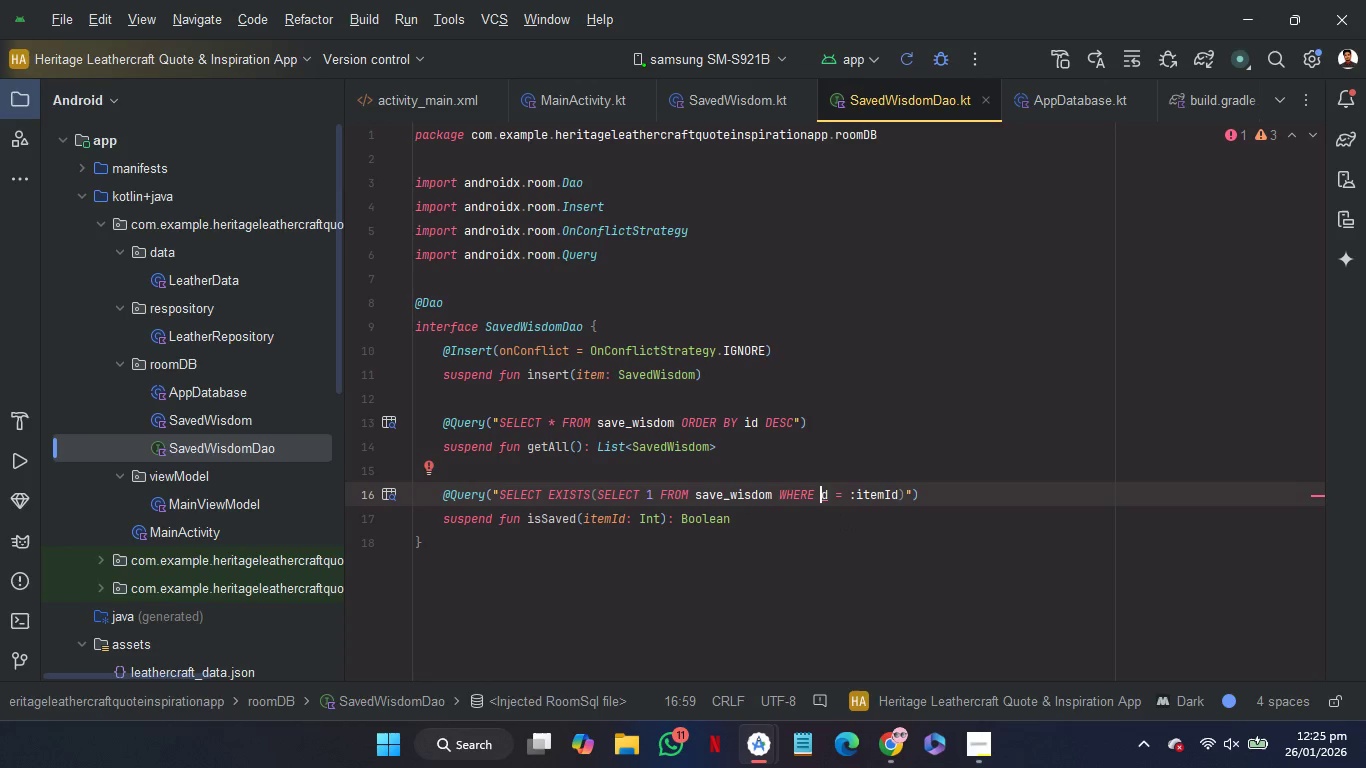 
key(I)
 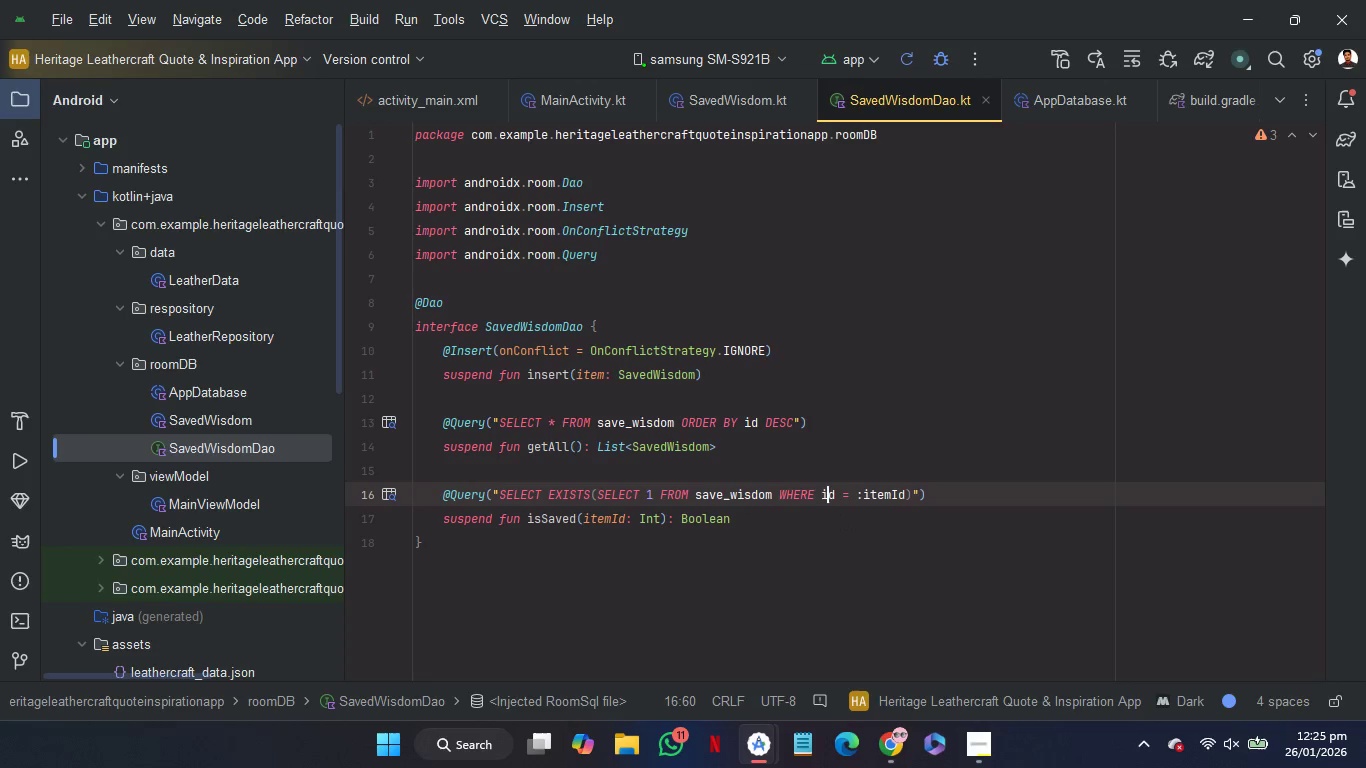 
hold_key(key=ArrowRight, duration=0.89)
 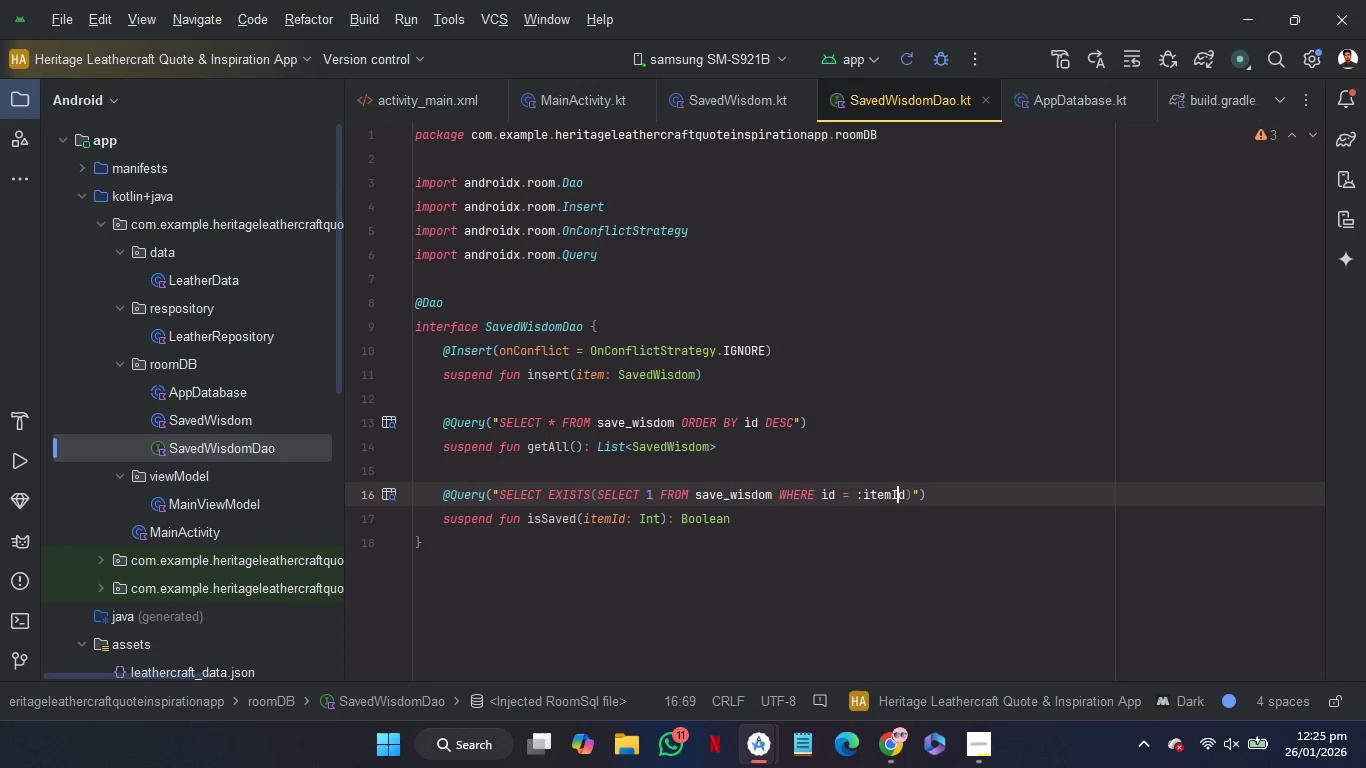 
key(ArrowRight)
 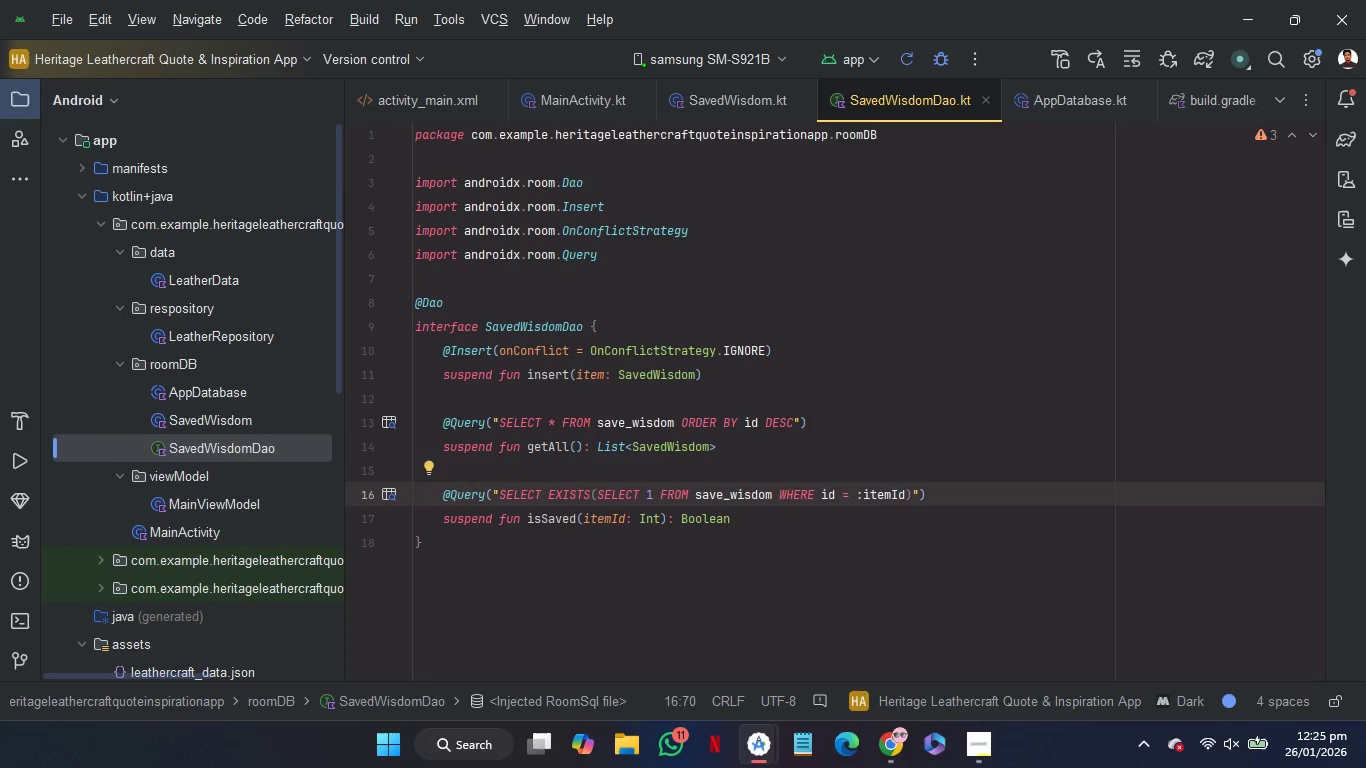 
key(Backspace)
 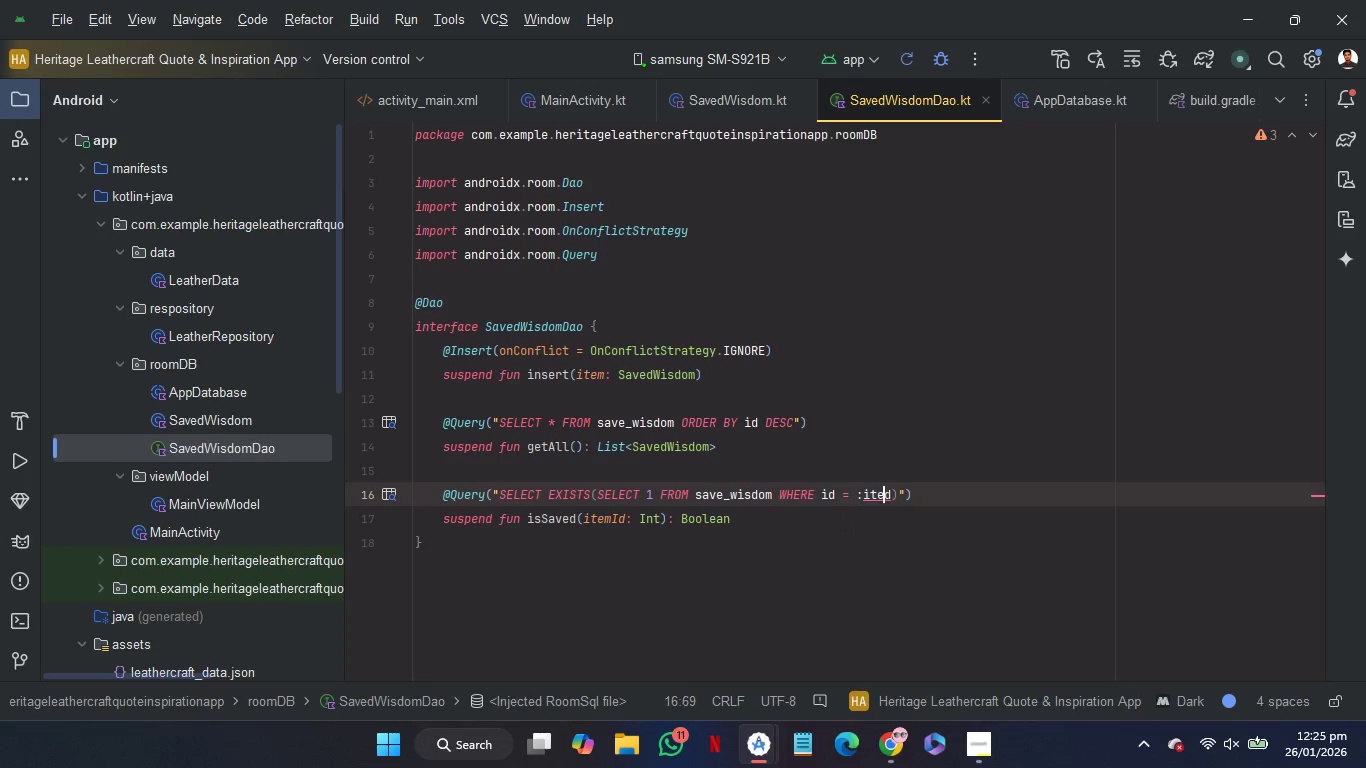 
key(Backspace)
 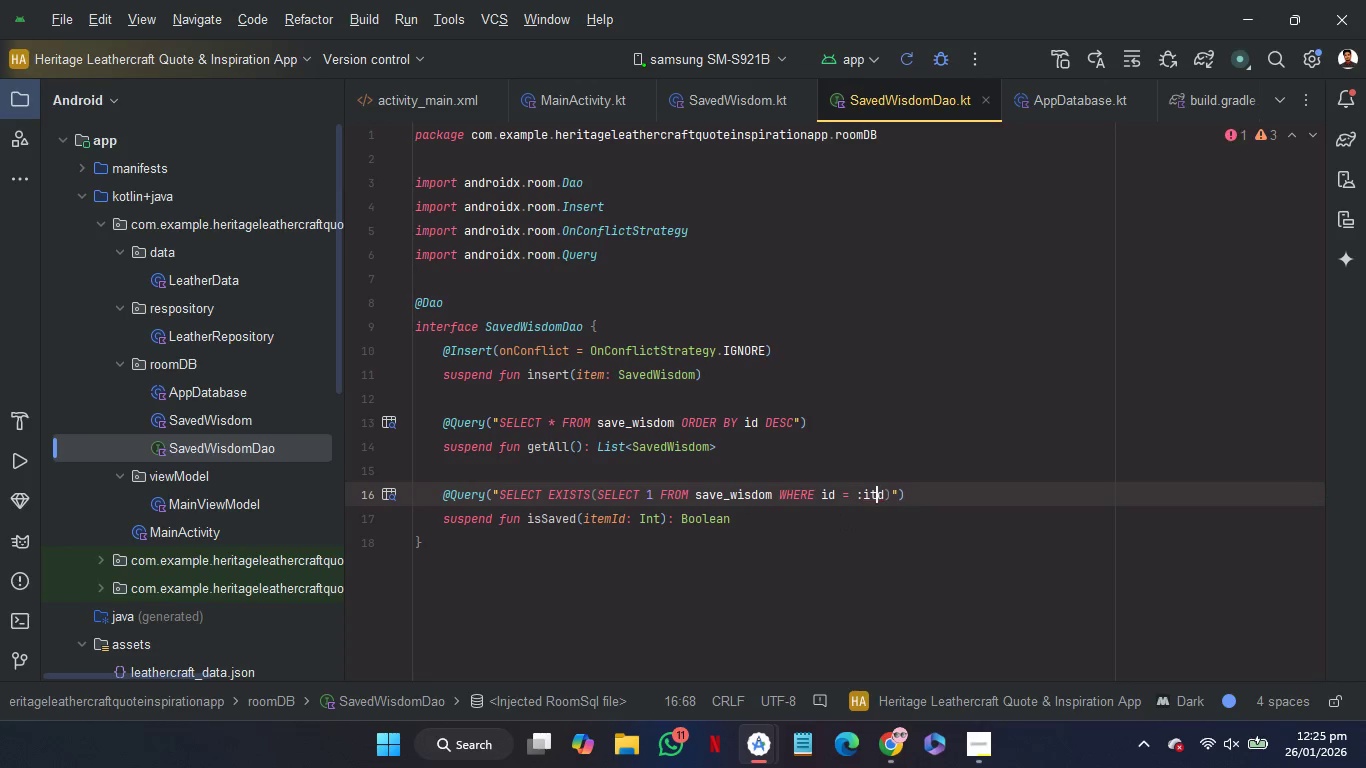 
key(Backspace)
 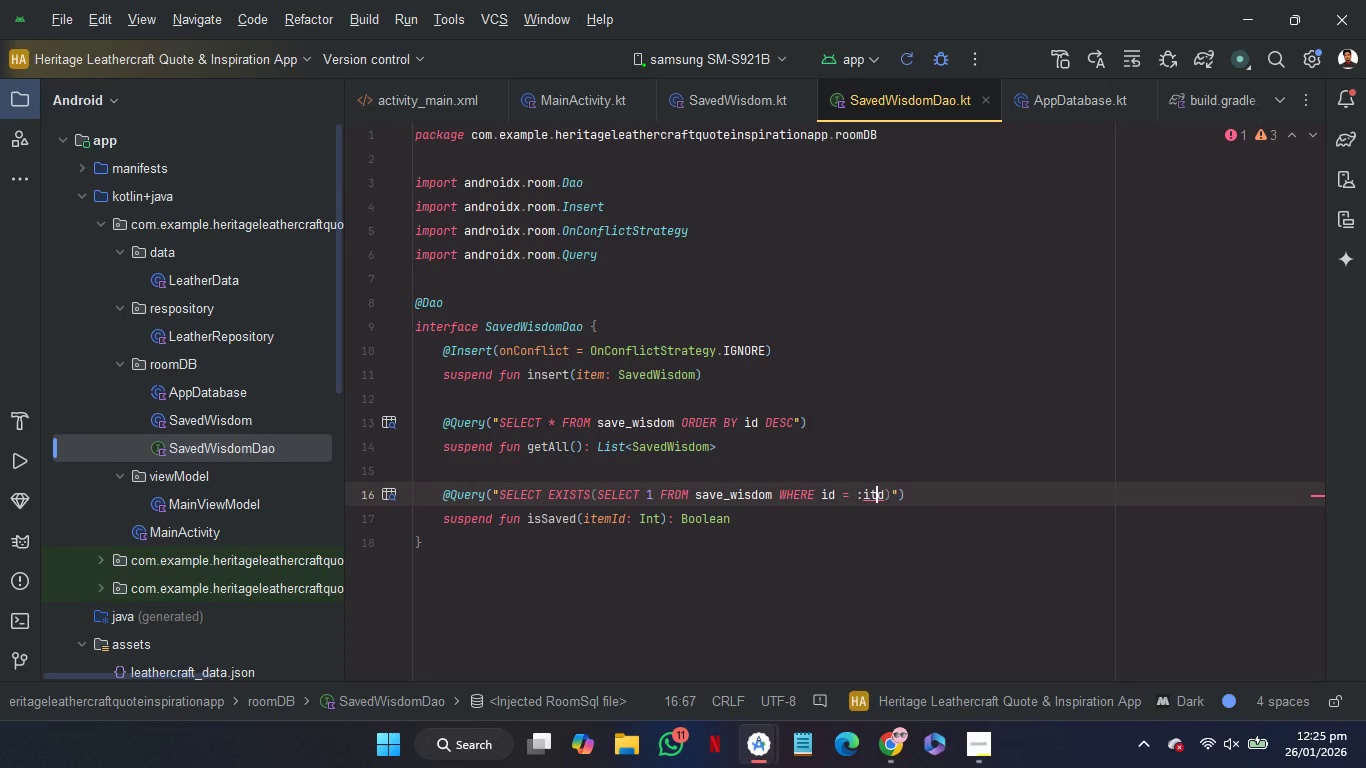 
key(Backspace)
 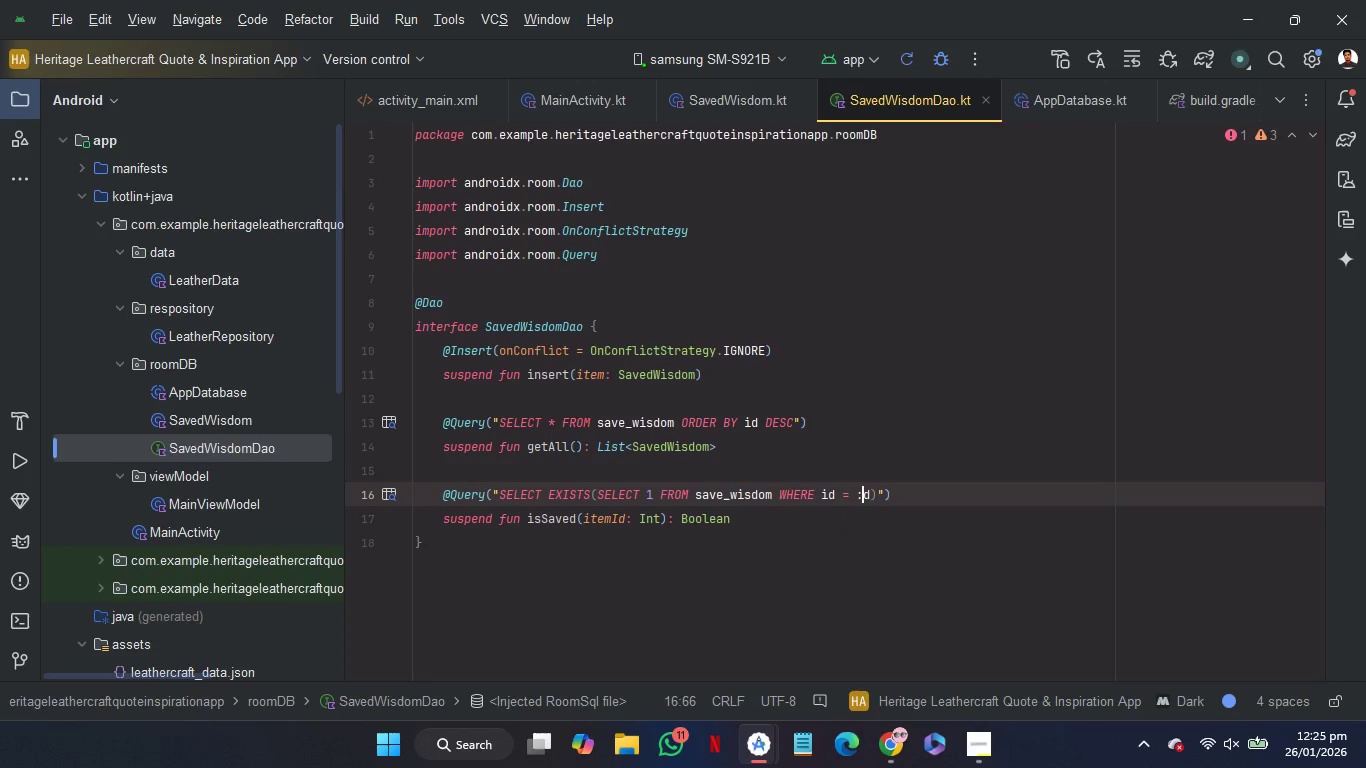 
key(Backspace)
 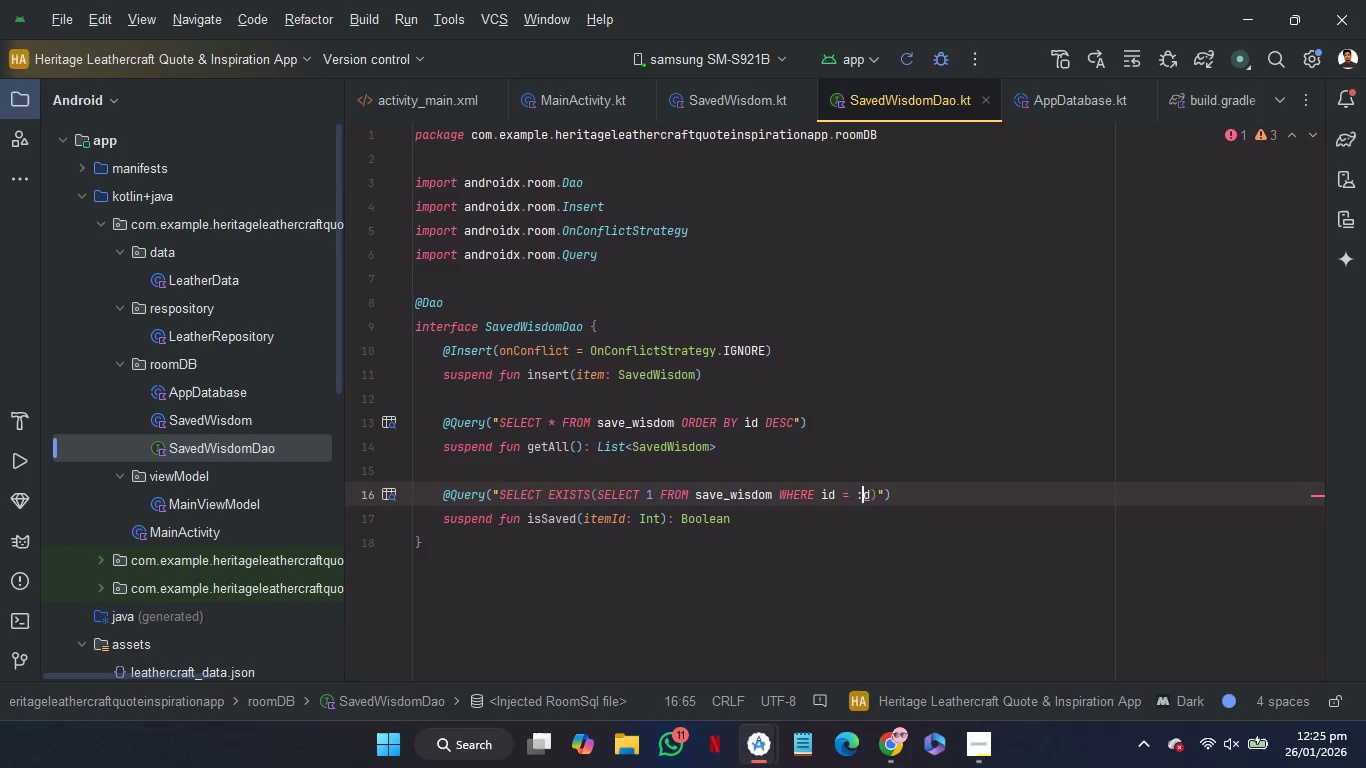 
key(I)
 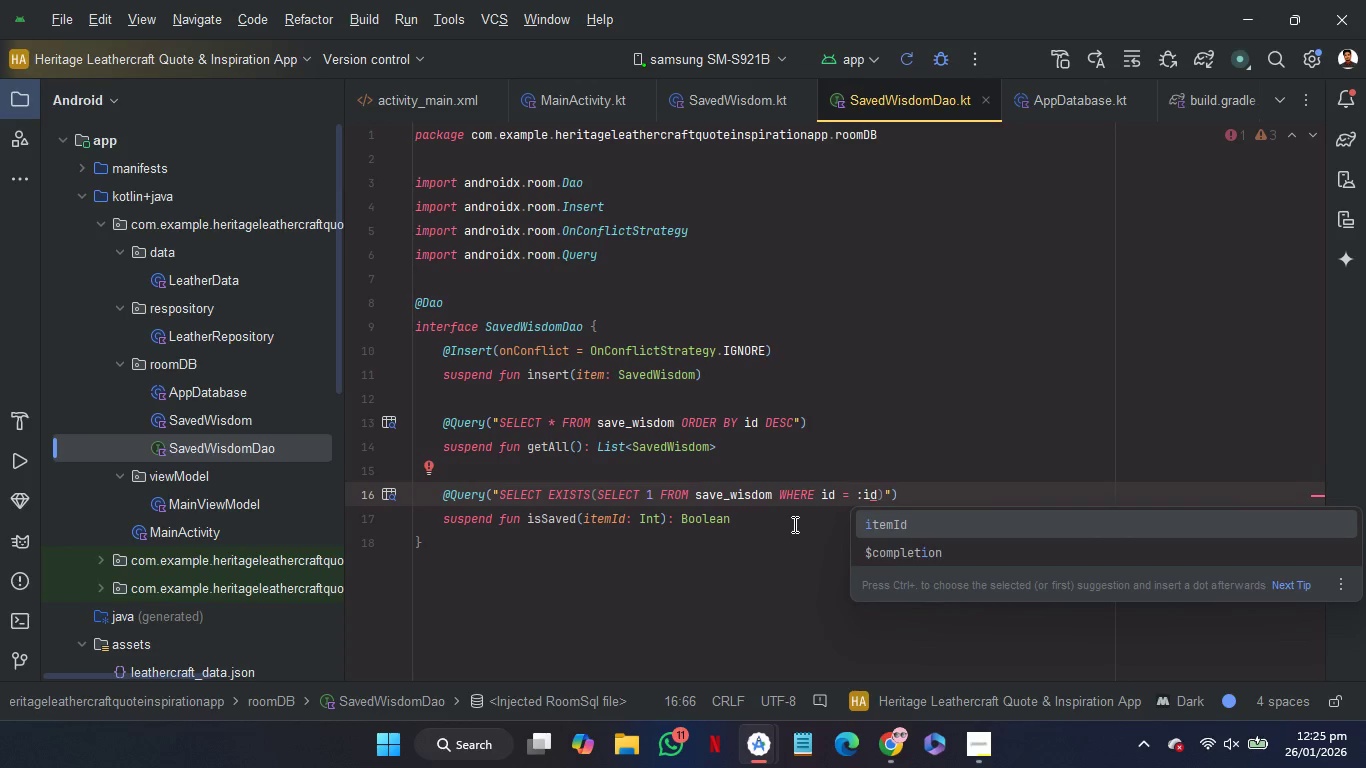 
left_click([793, 524])
 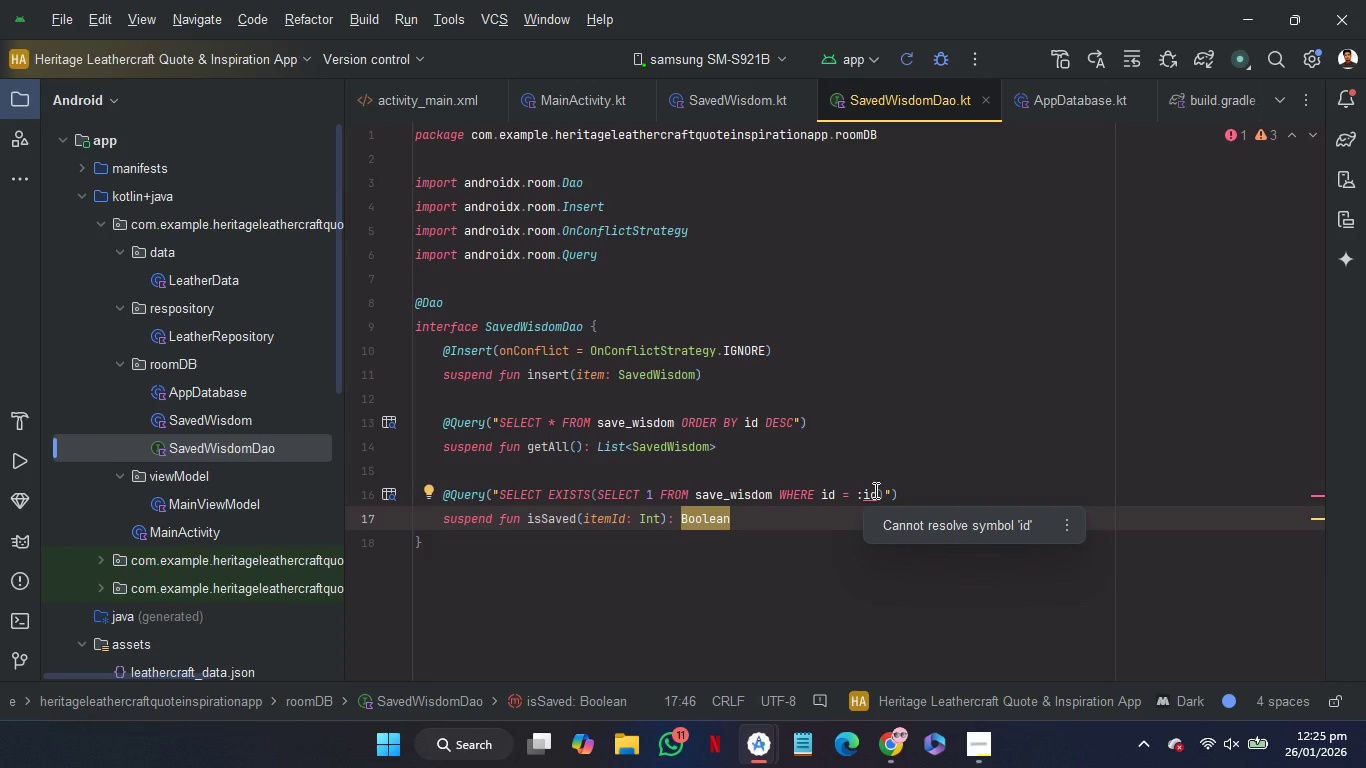 
wait(6.88)
 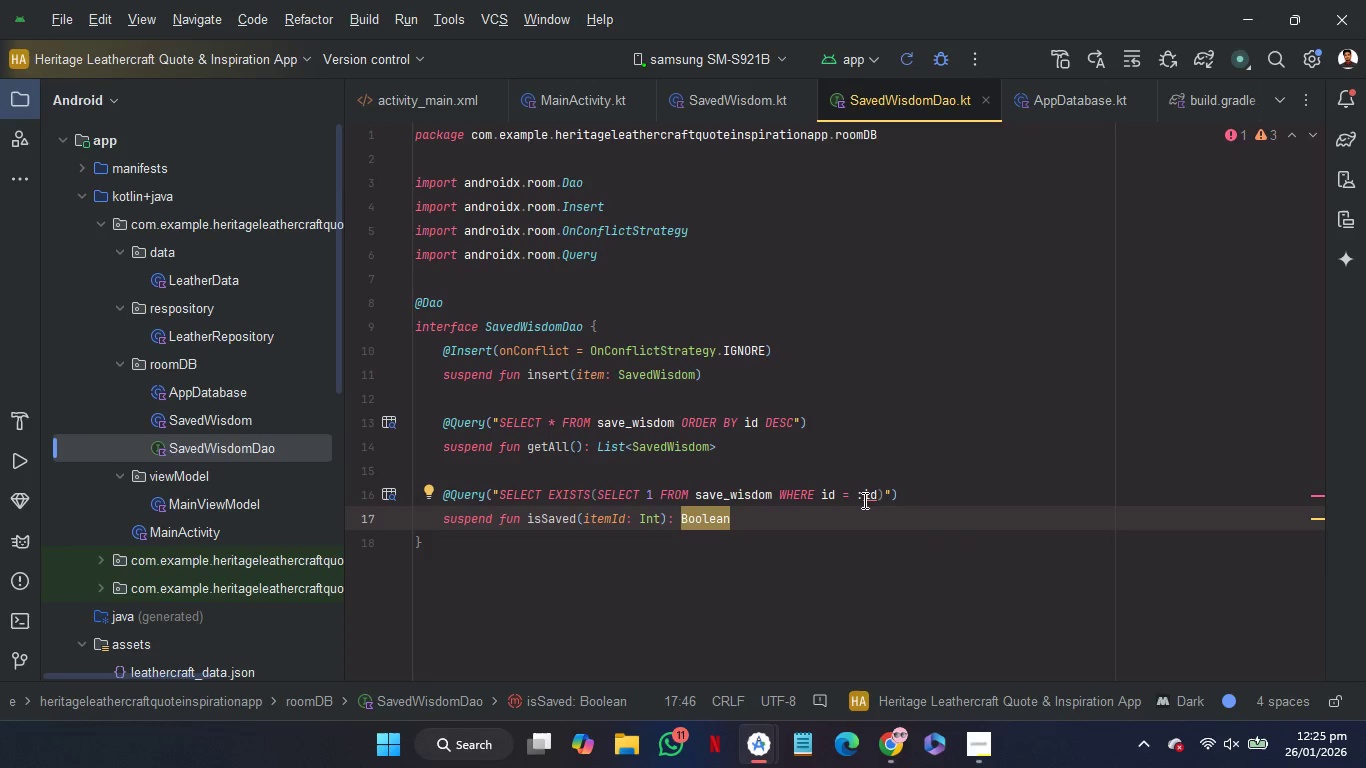 
left_click([822, 483])
 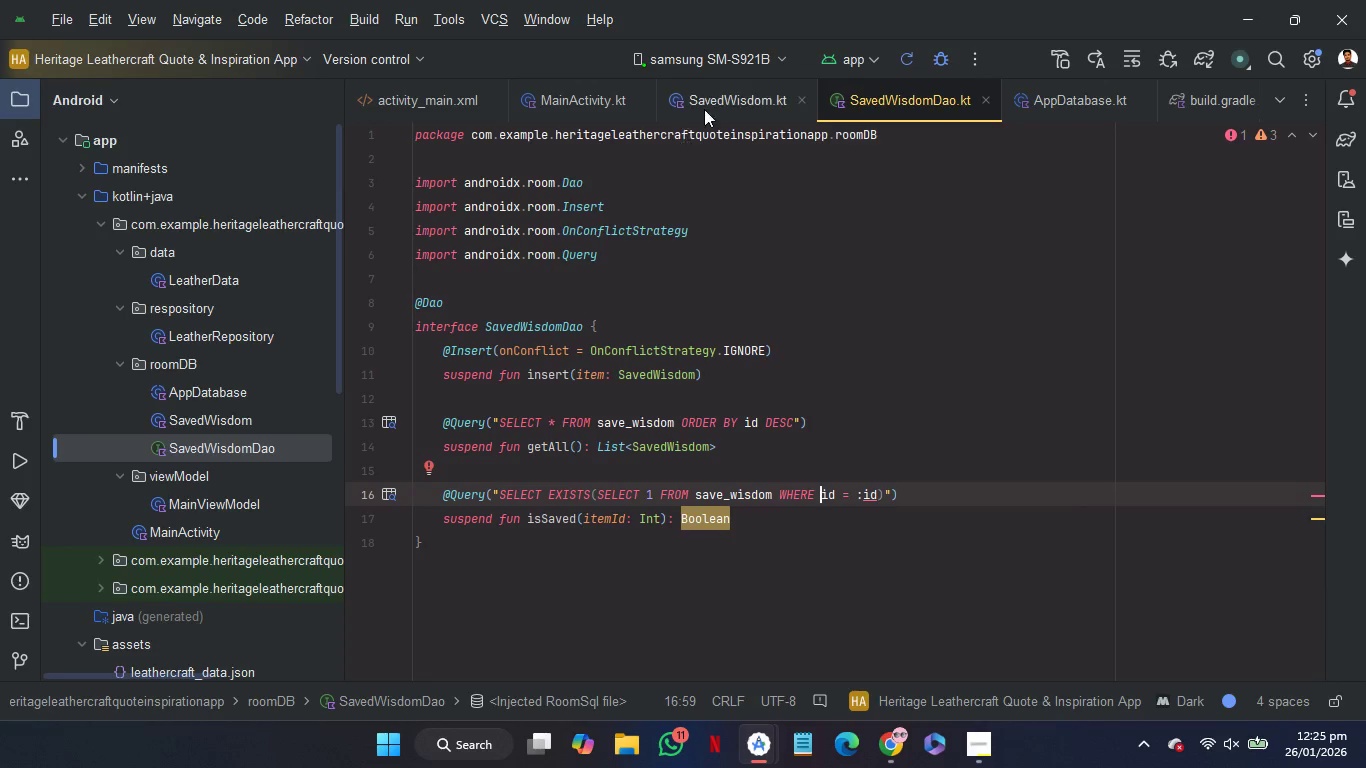 
left_click([711, 106])
 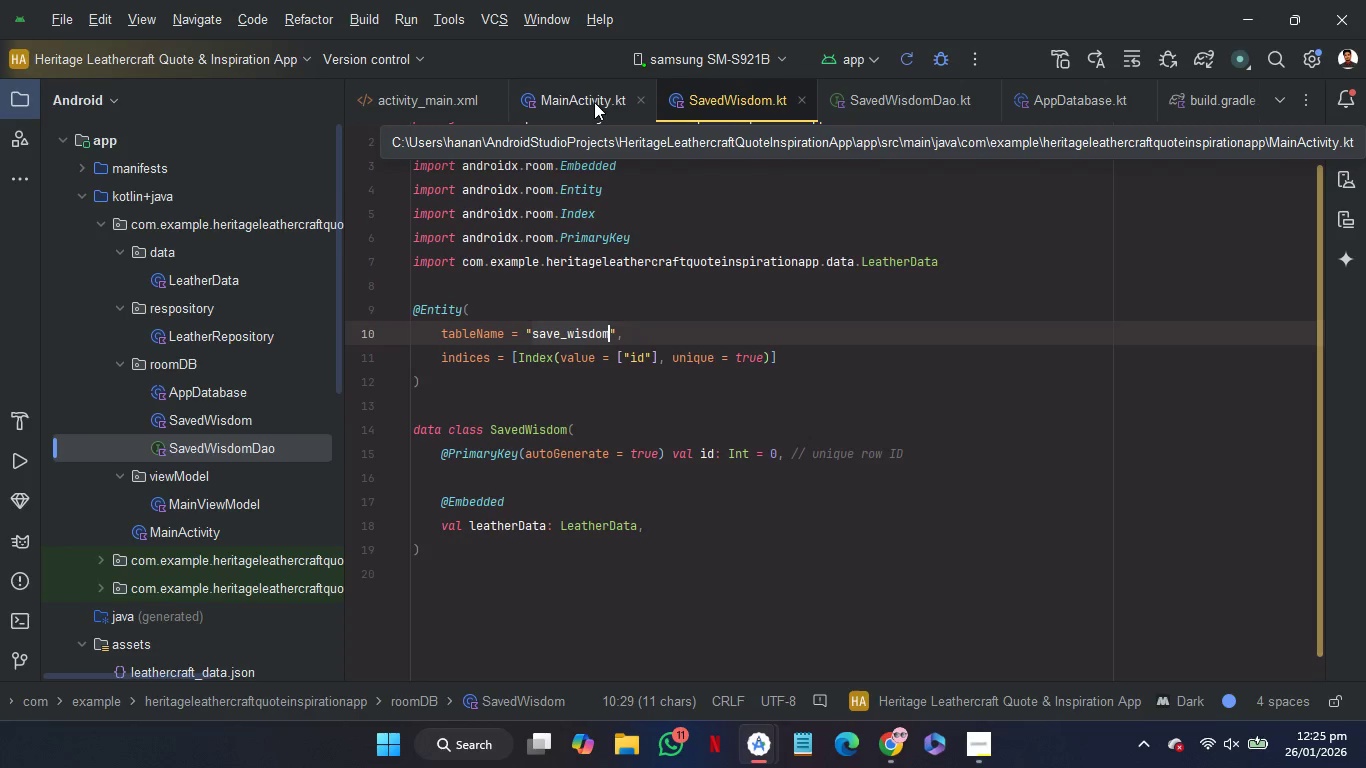 
left_click([594, 102])
 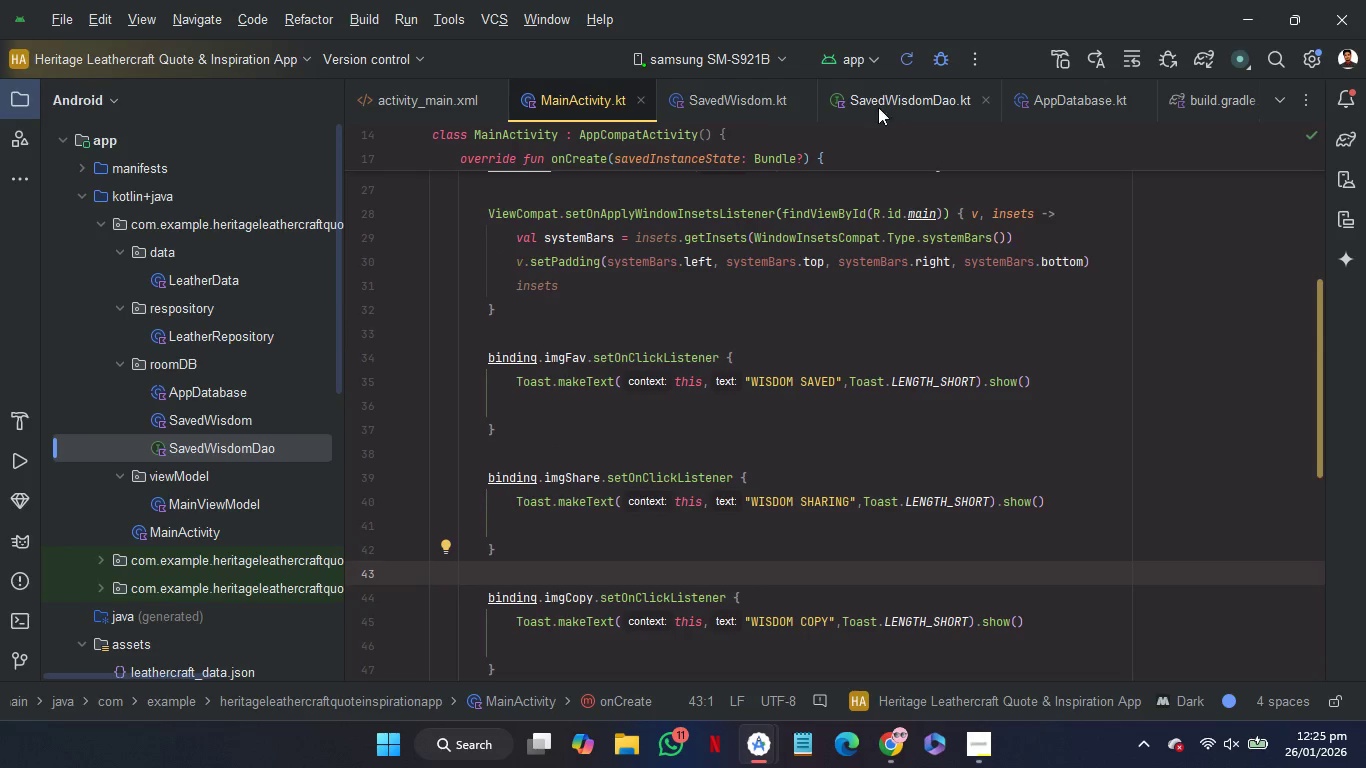 
left_click([869, 98])
 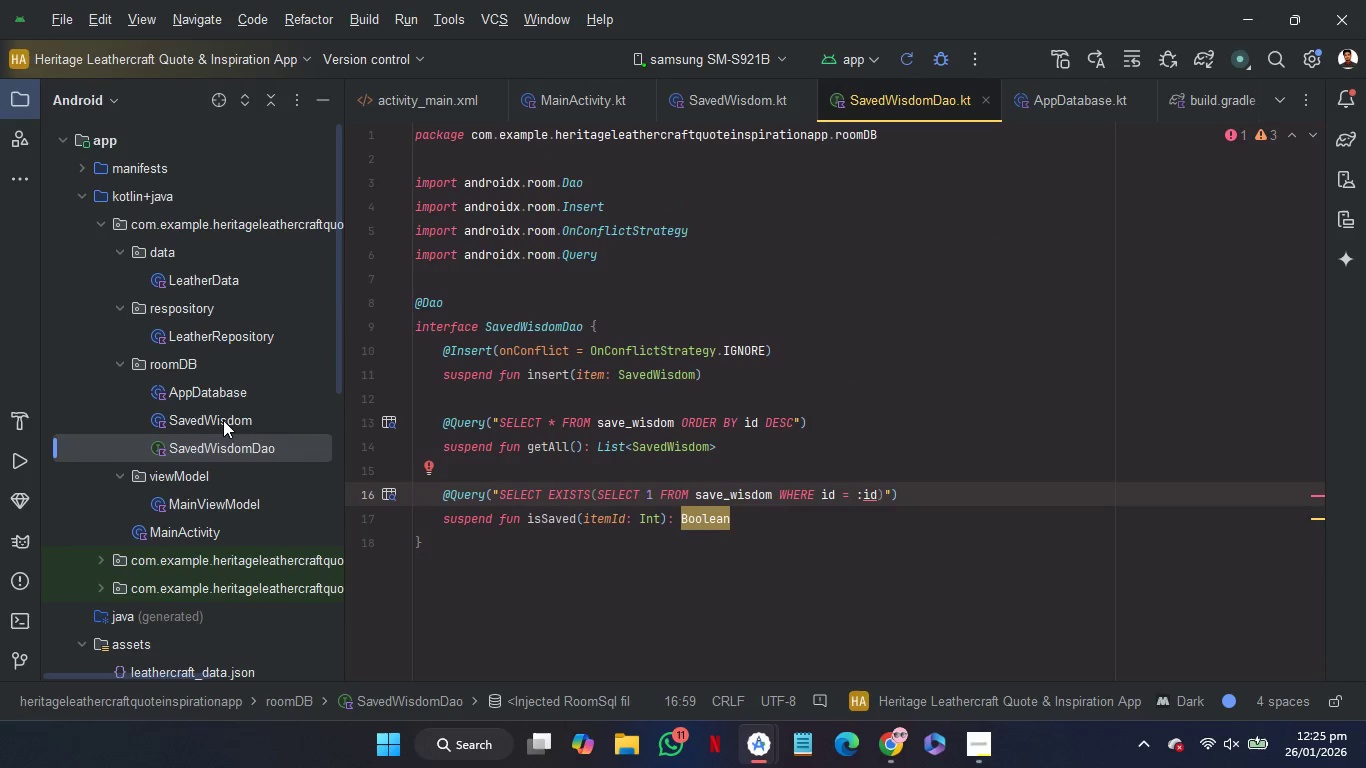 
double_click([223, 420])
 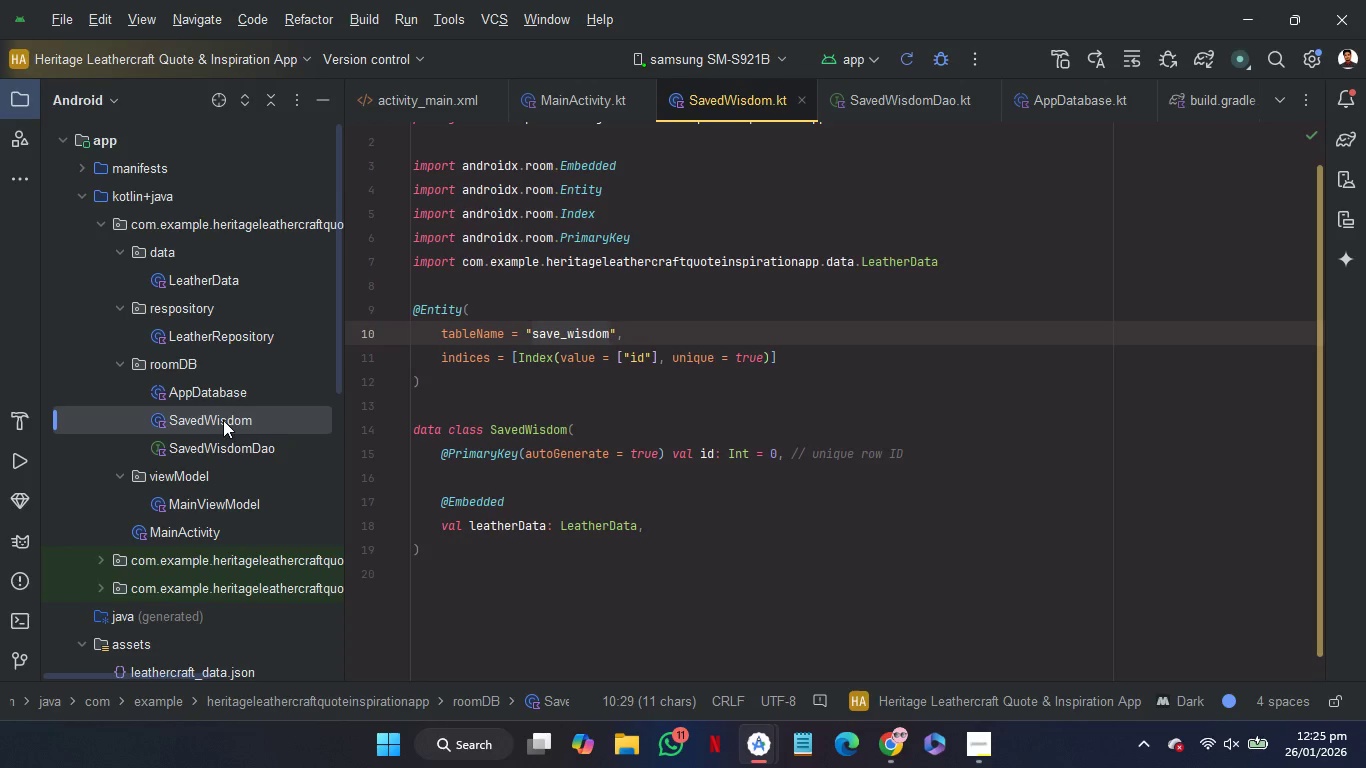 
wait(9.73)
 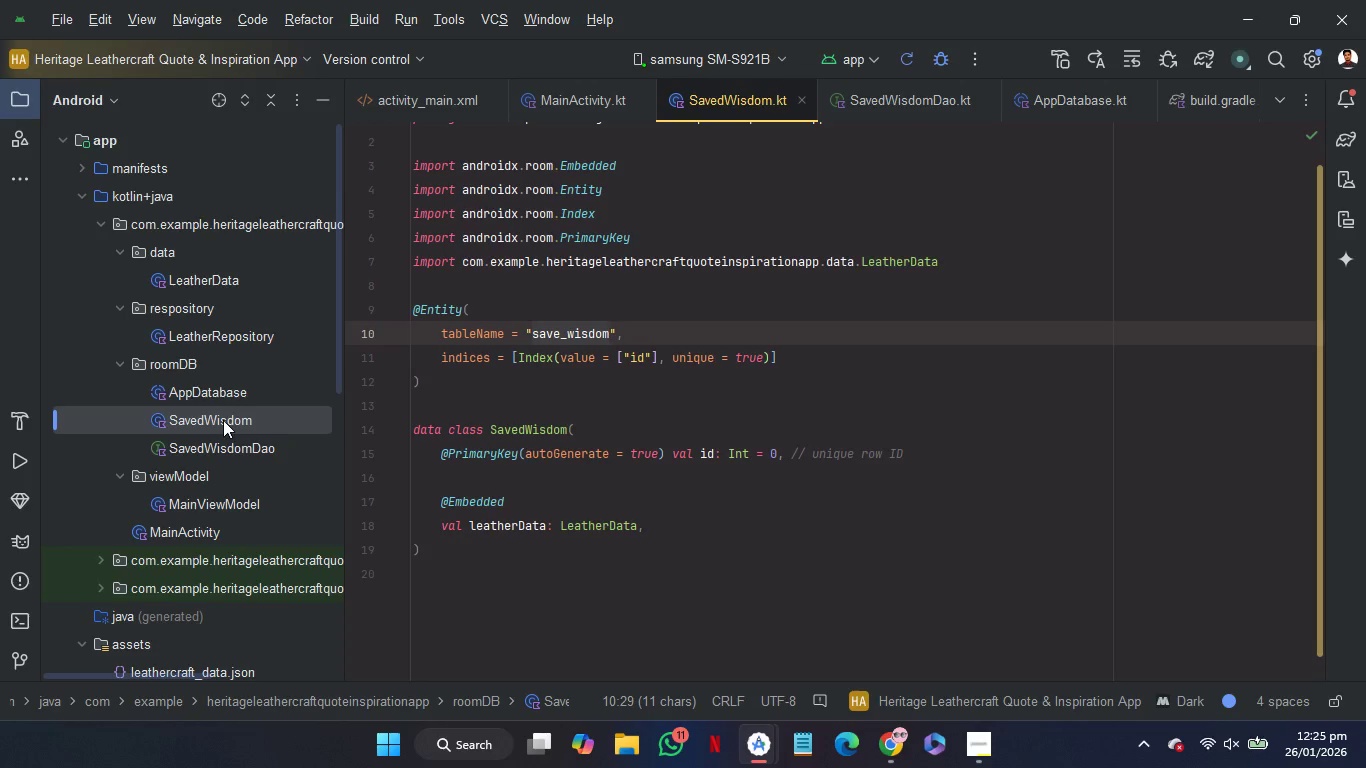 
double_click([199, 280])
 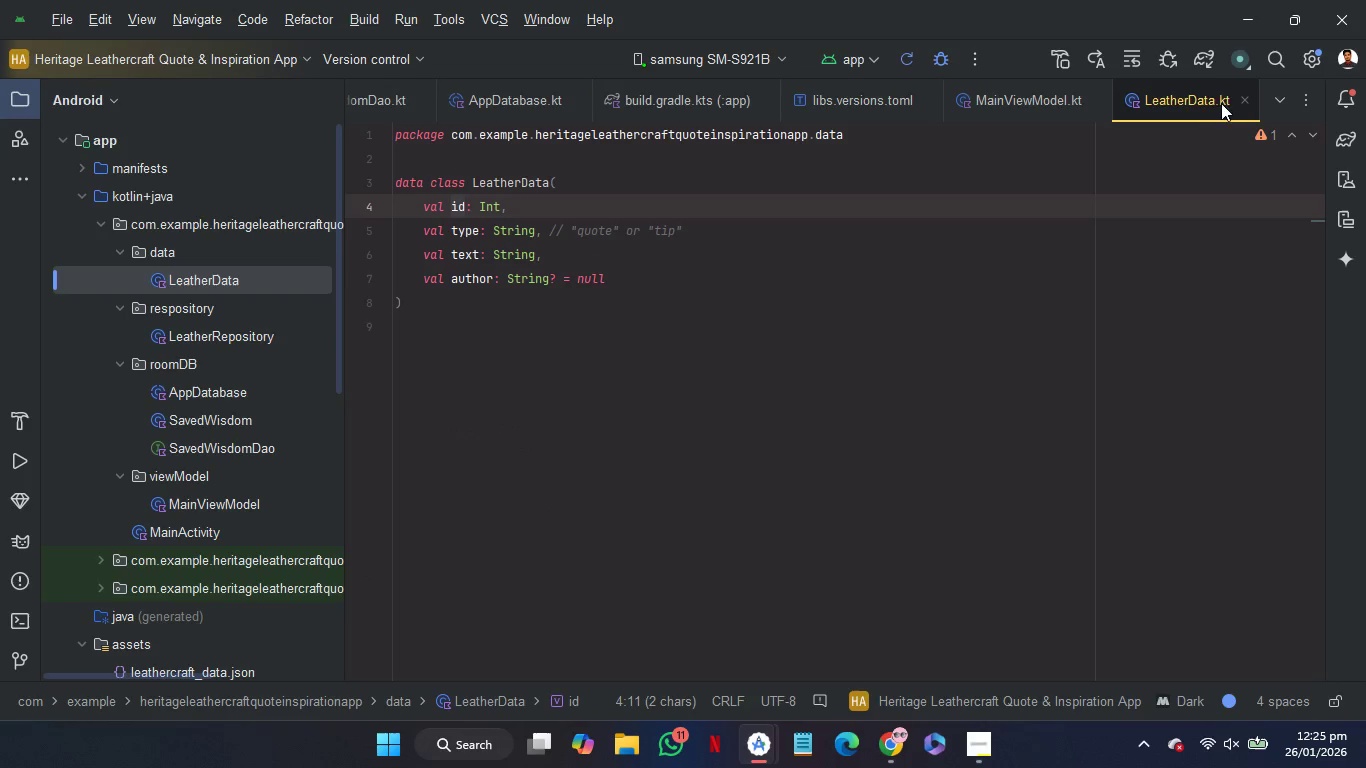 
left_click([1301, 107])
 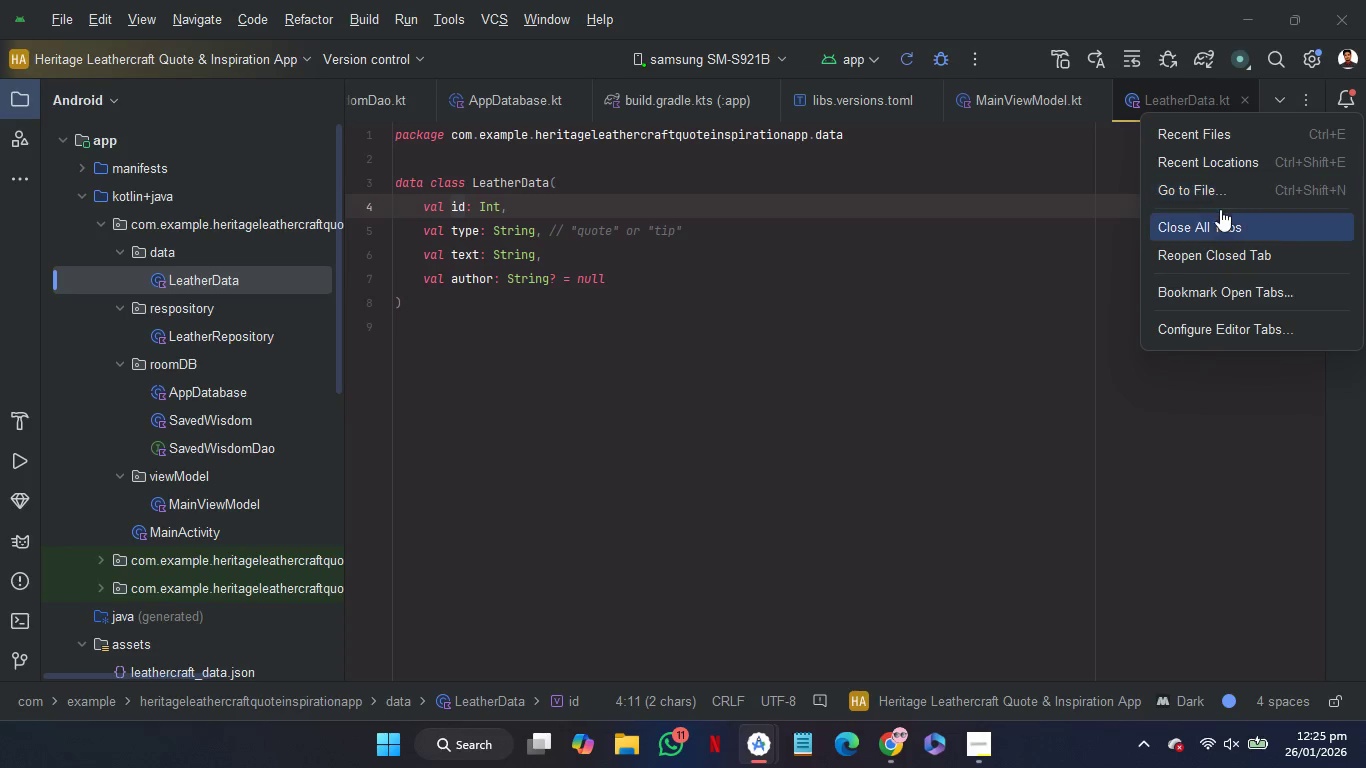 
left_click([1218, 220])
 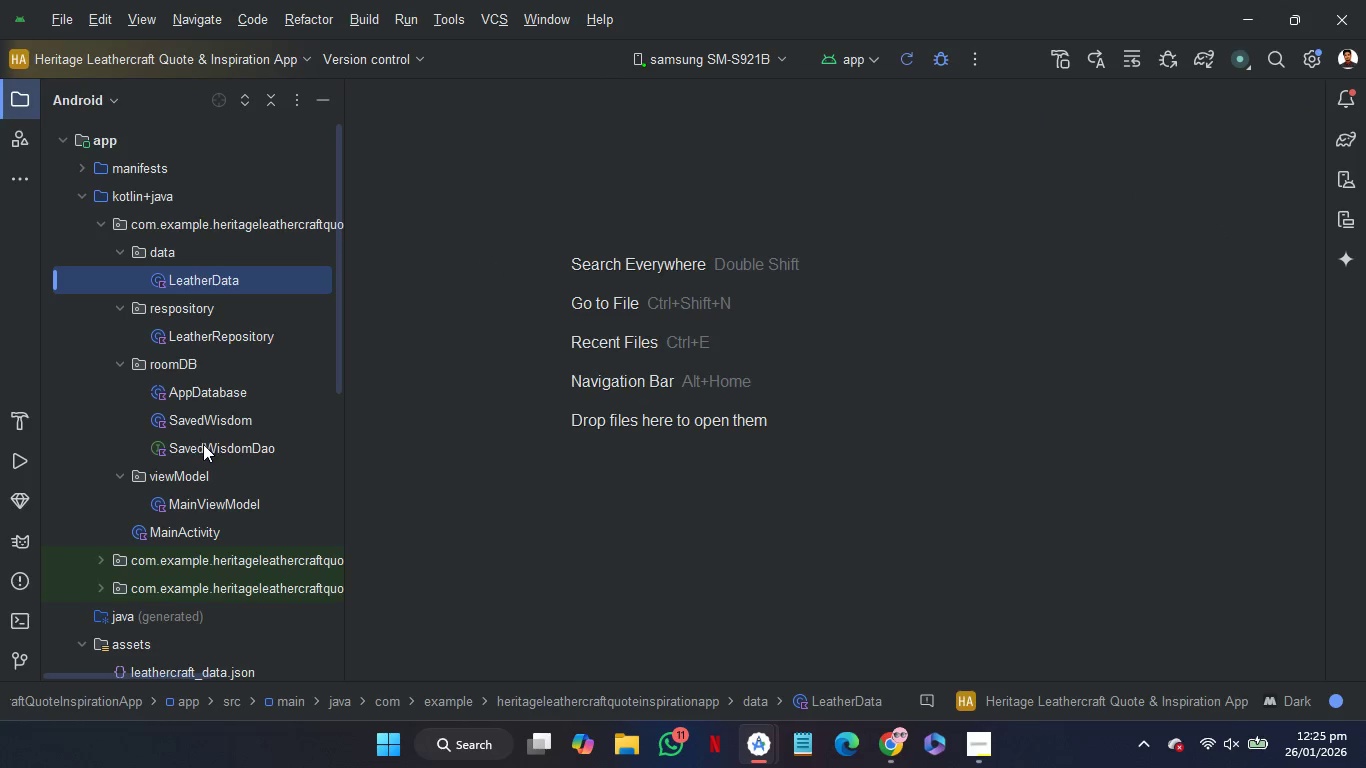 
double_click([203, 446])
 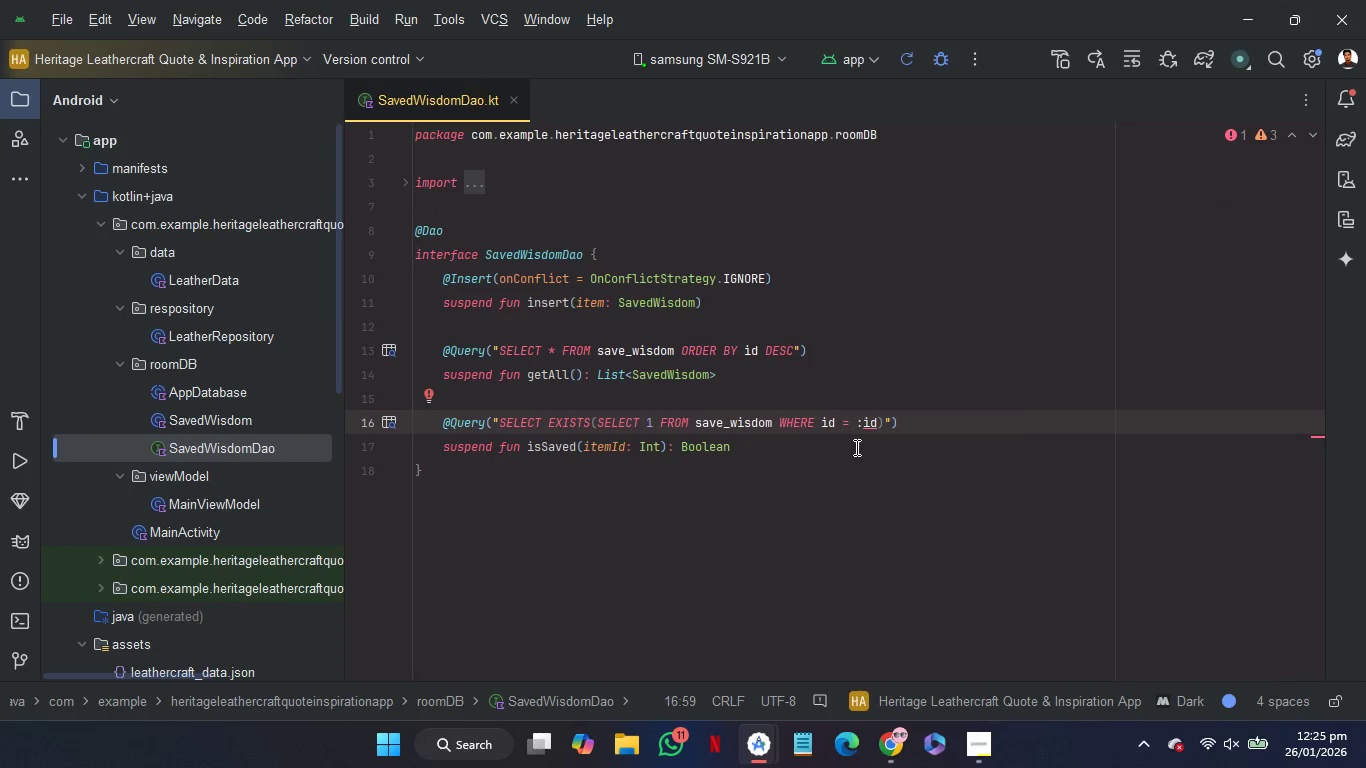 
left_click([854, 449])
 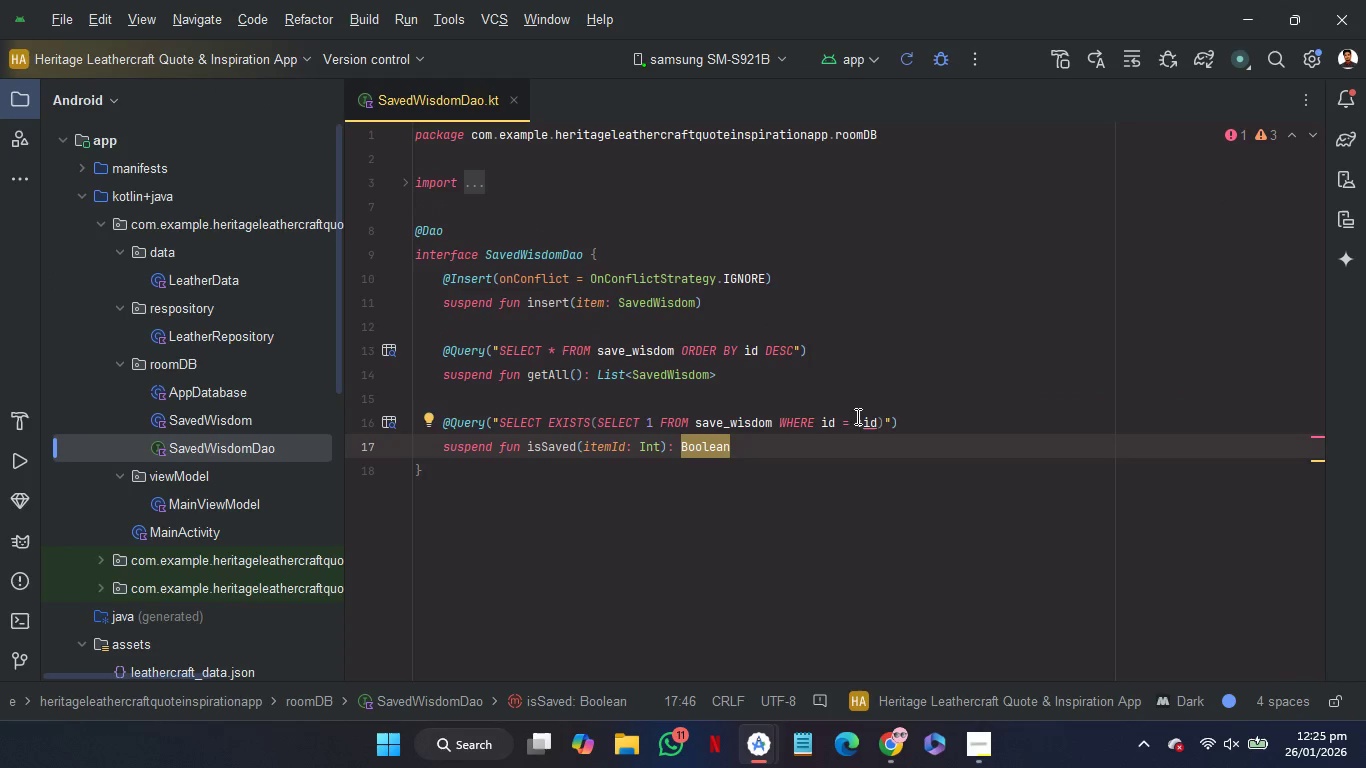 
wait(9.05)
 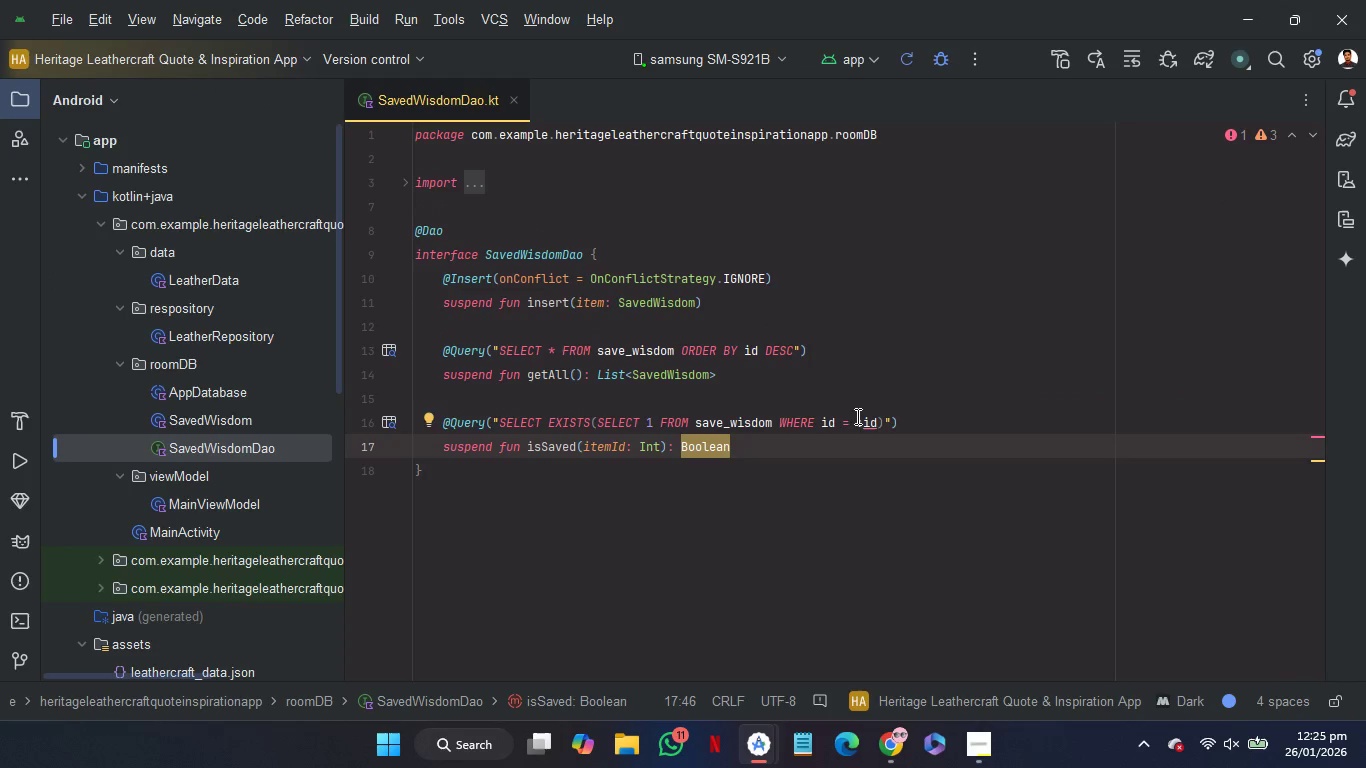 
left_click([867, 433])
 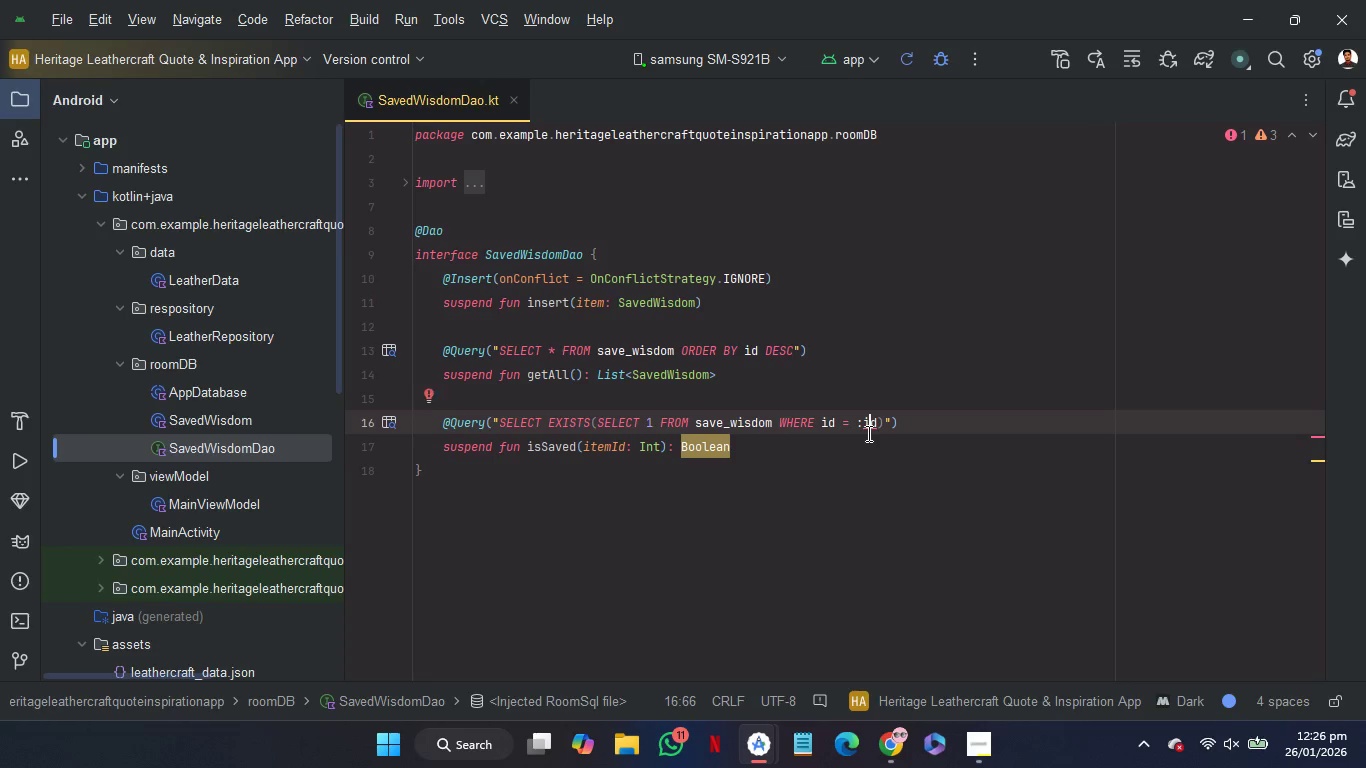 
key(ArrowLeft)
 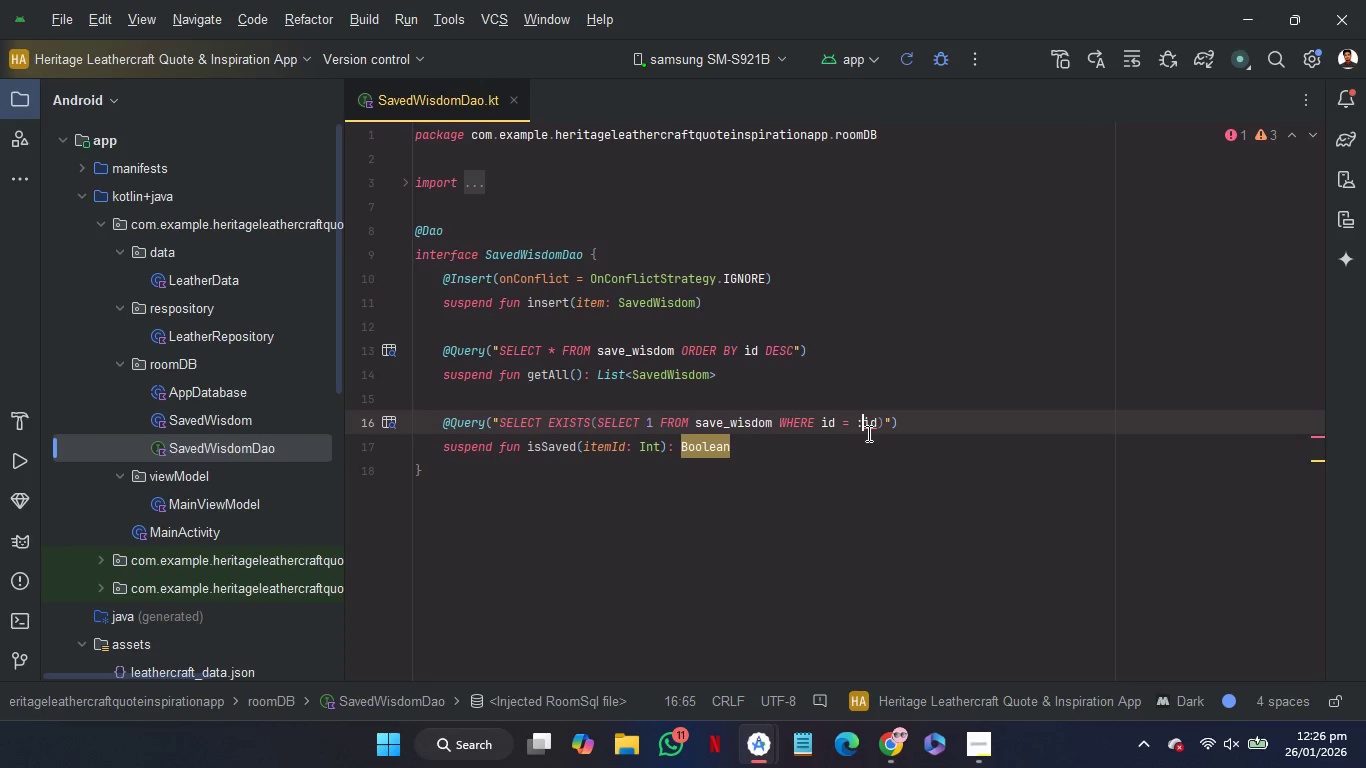 
key(Space)
 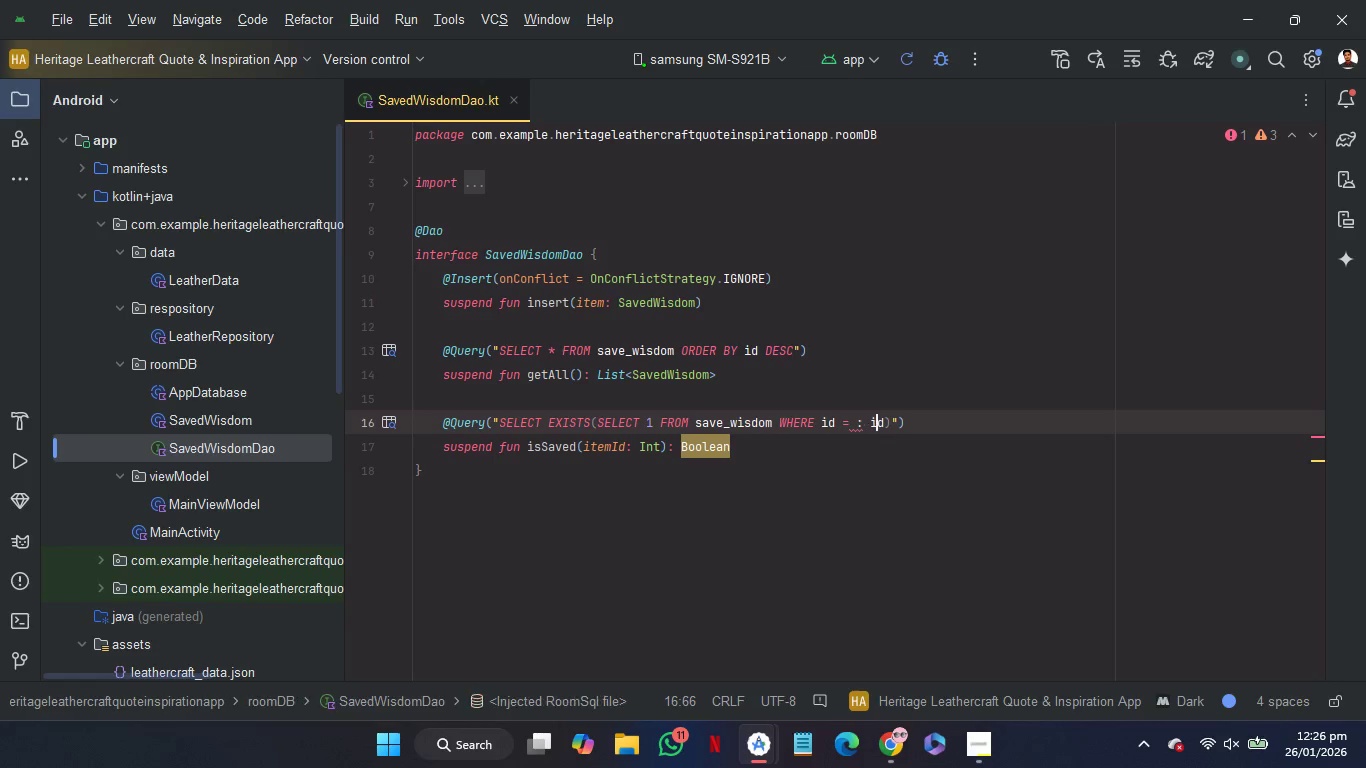 
key(ArrowRight)
 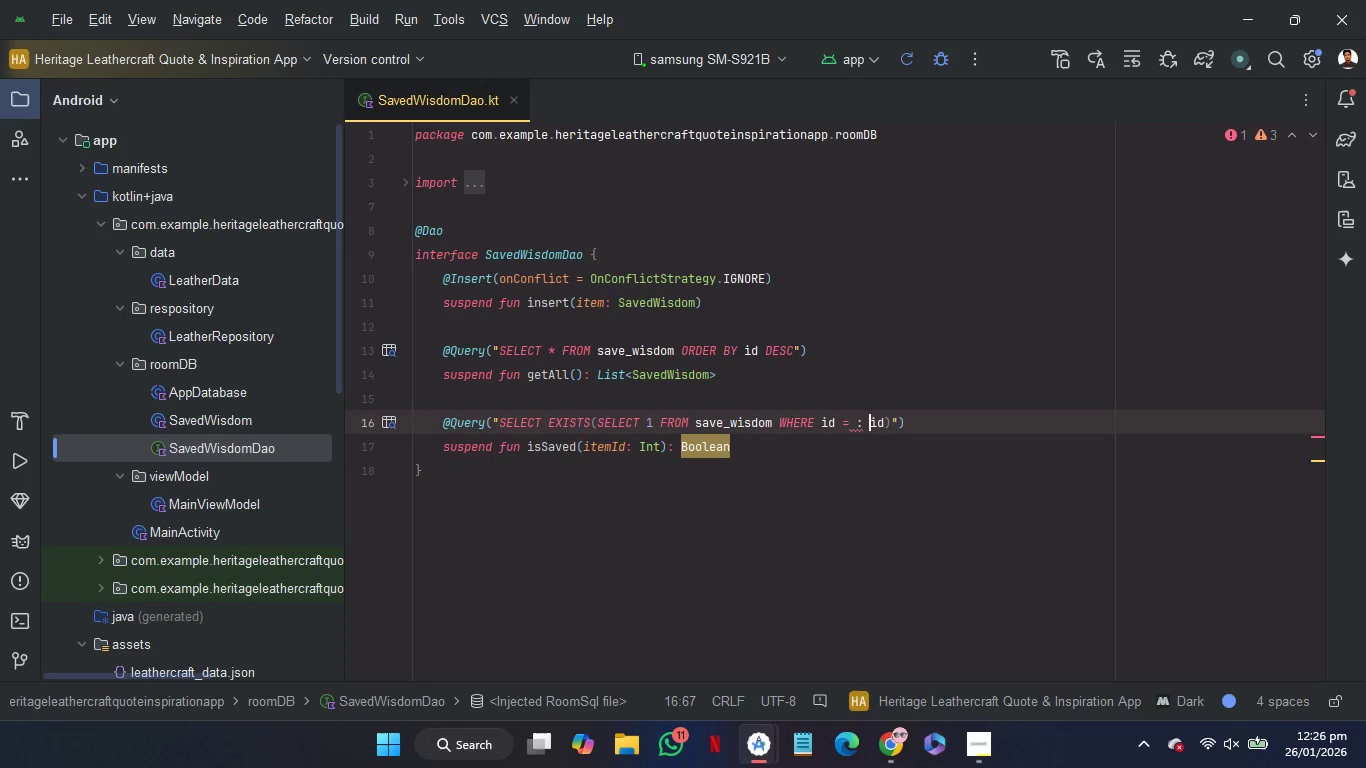 
key(ArrowLeft)
 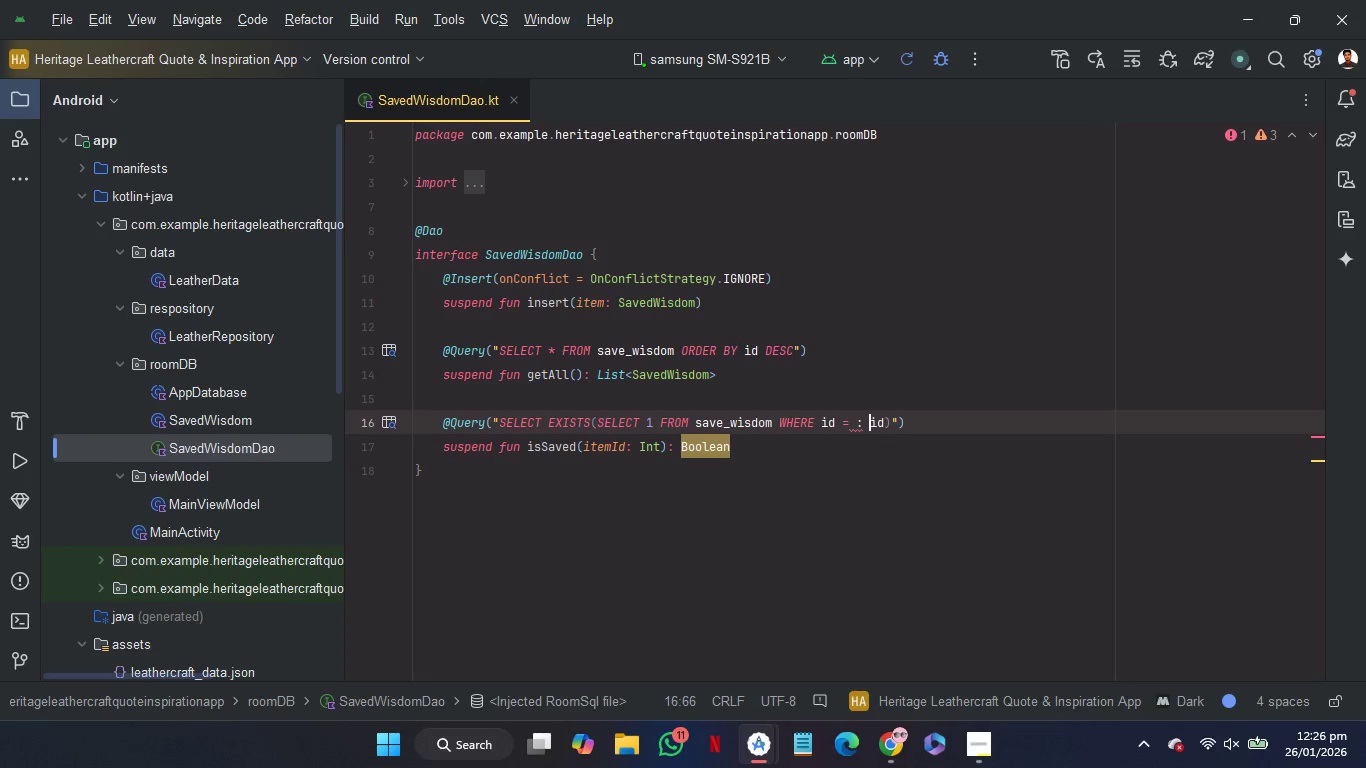 
key(ArrowLeft)
 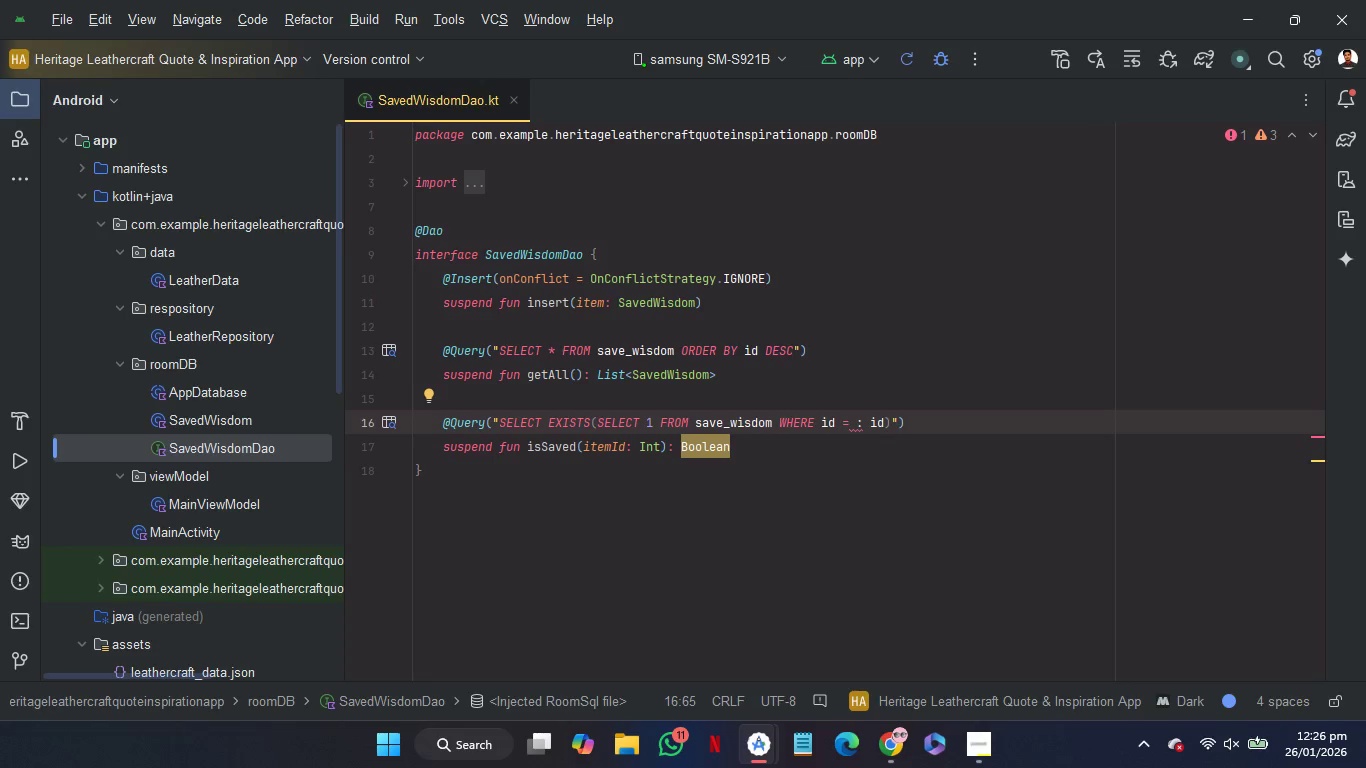 
key(Backspace)
 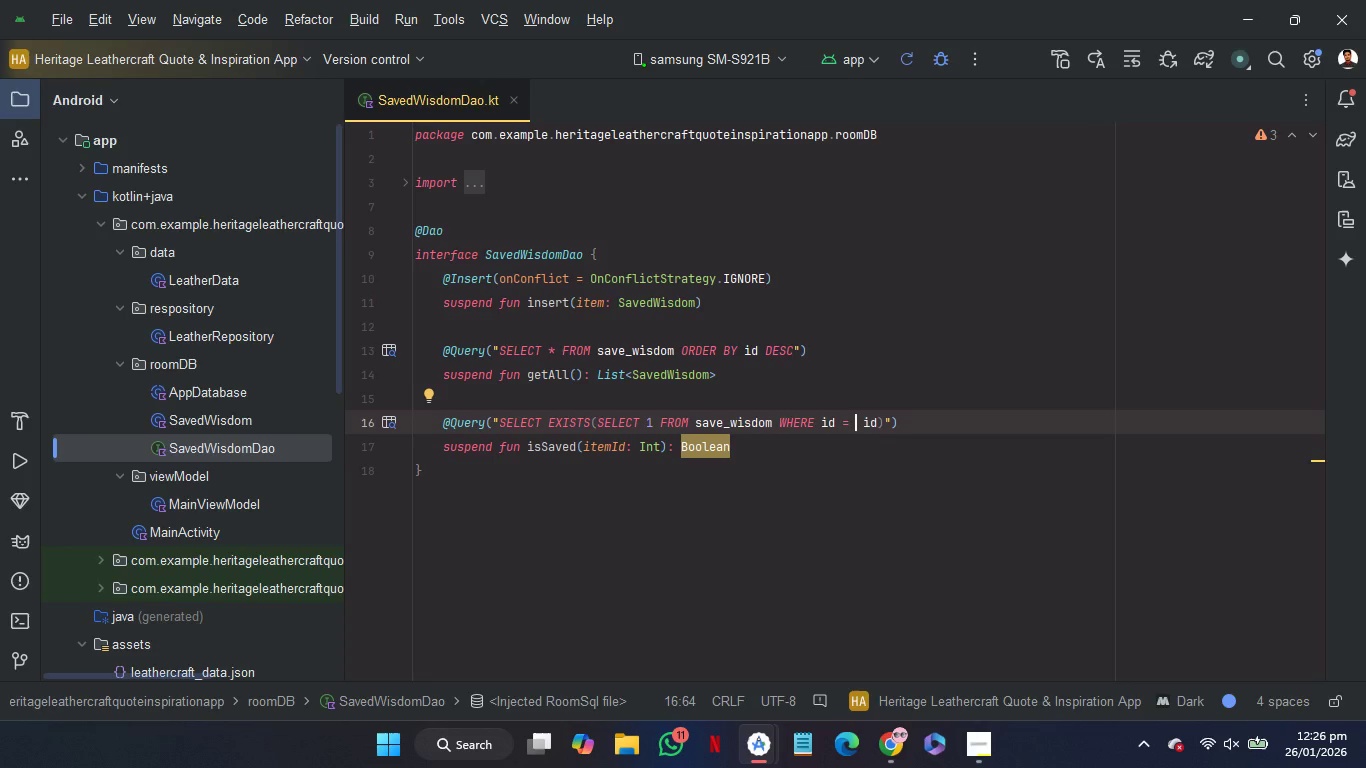 
key(Backspace)
 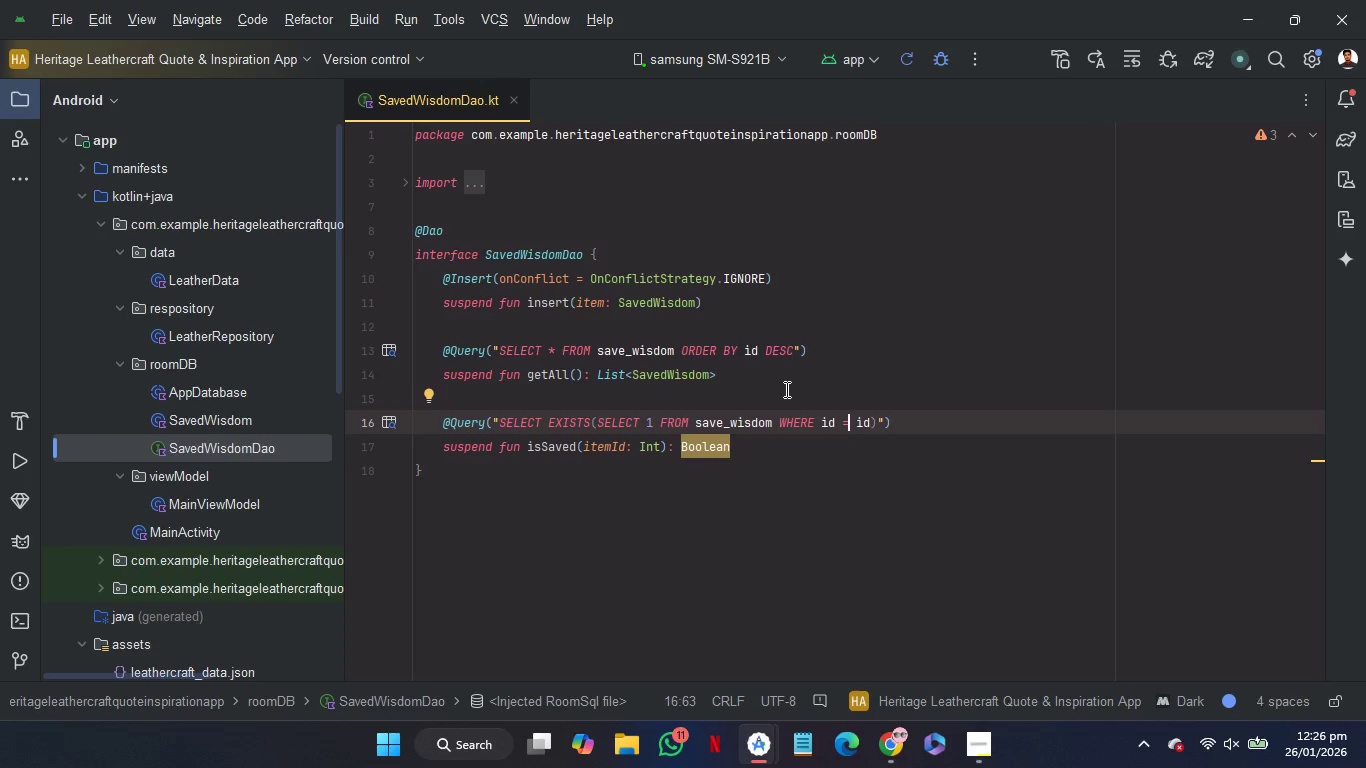 
wait(6.41)
 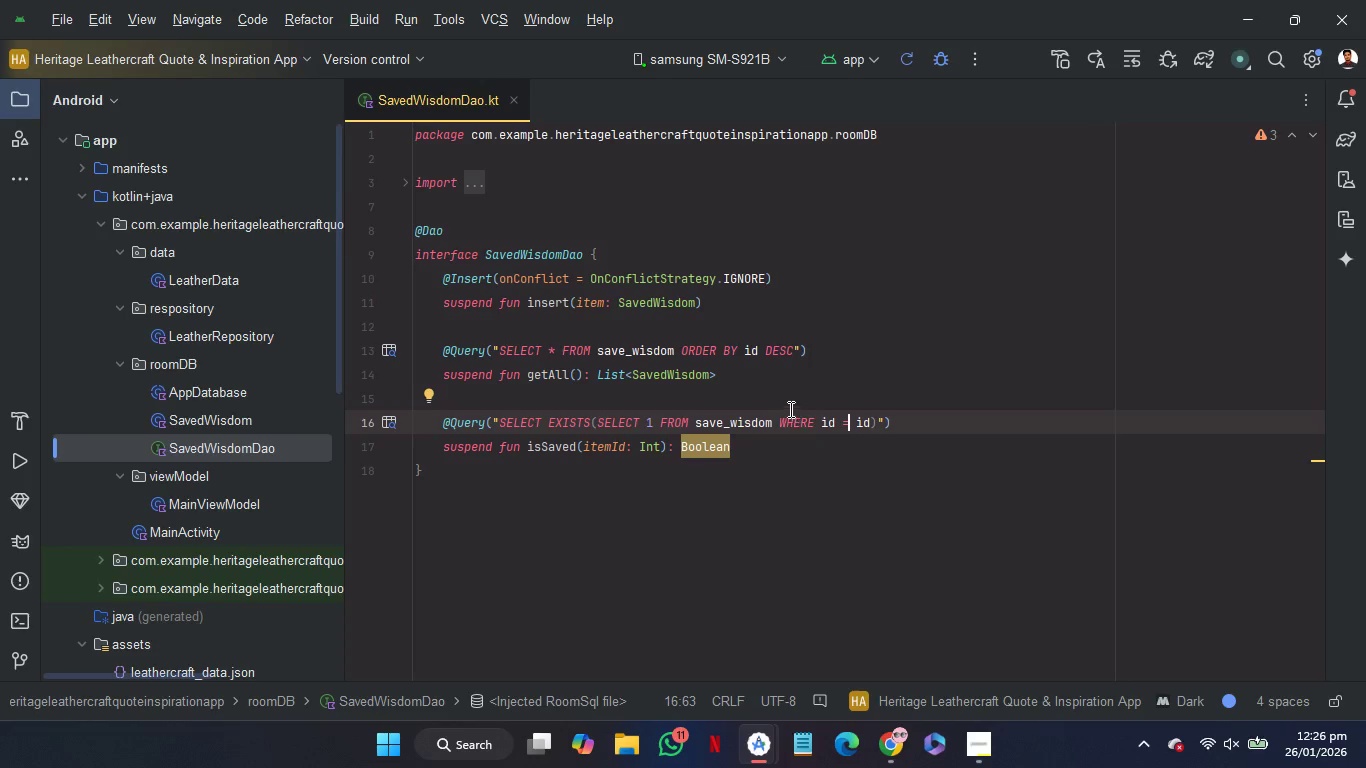 
double_click([239, 417])
 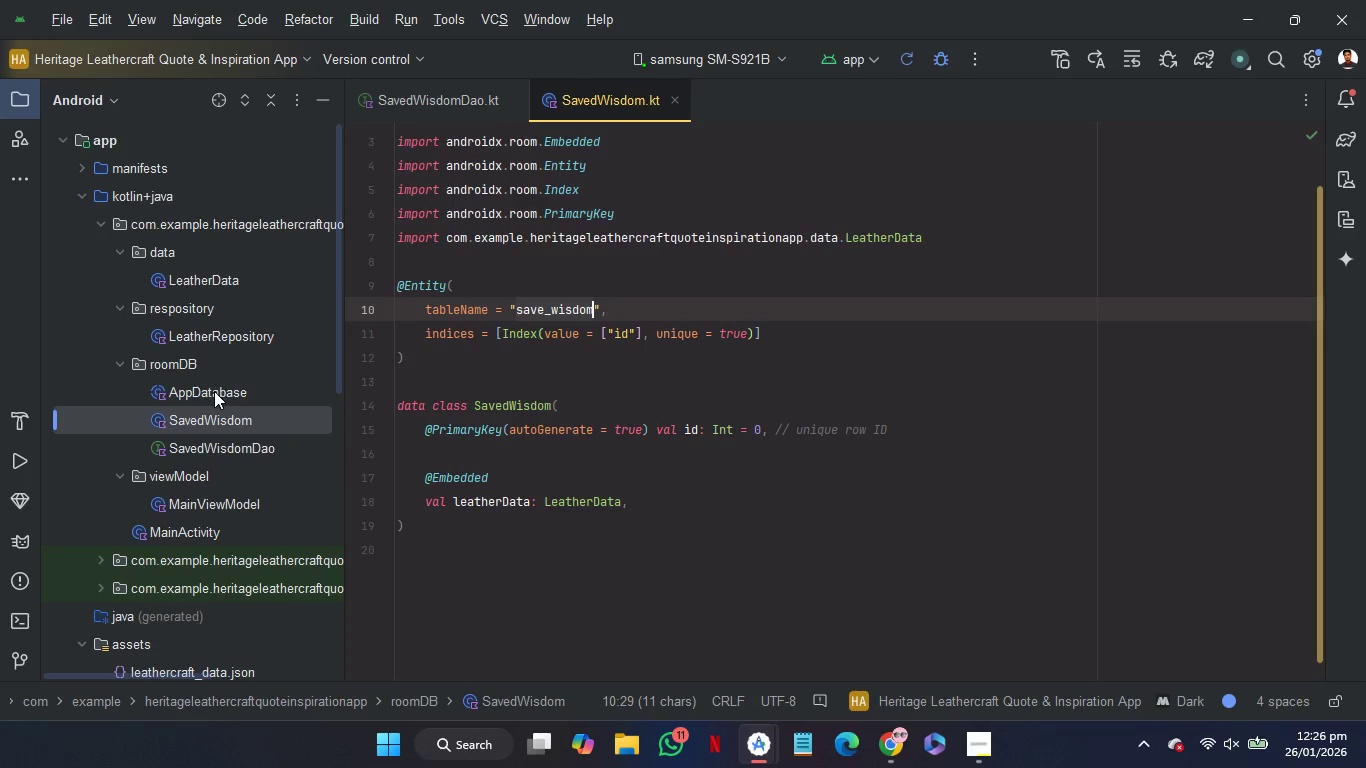 
double_click([214, 391])
 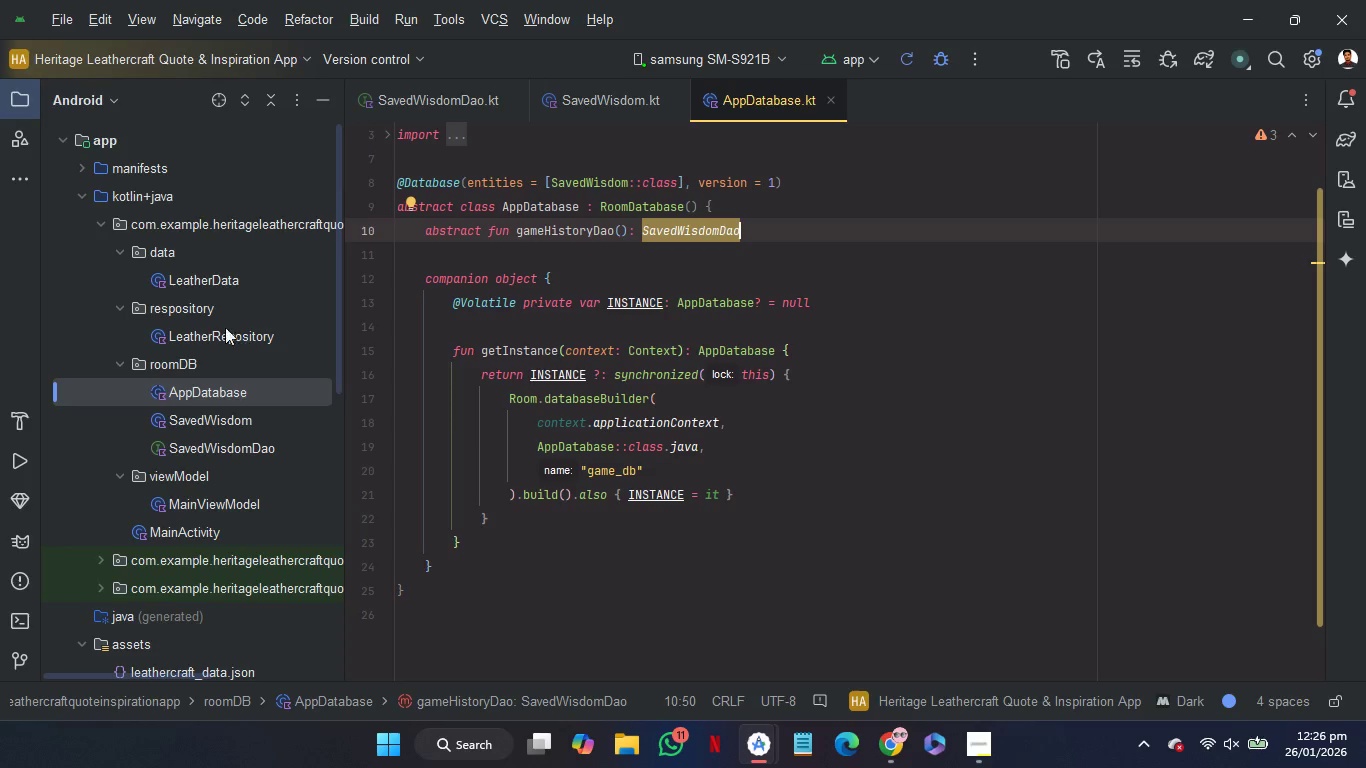 
double_click([199, 280])
 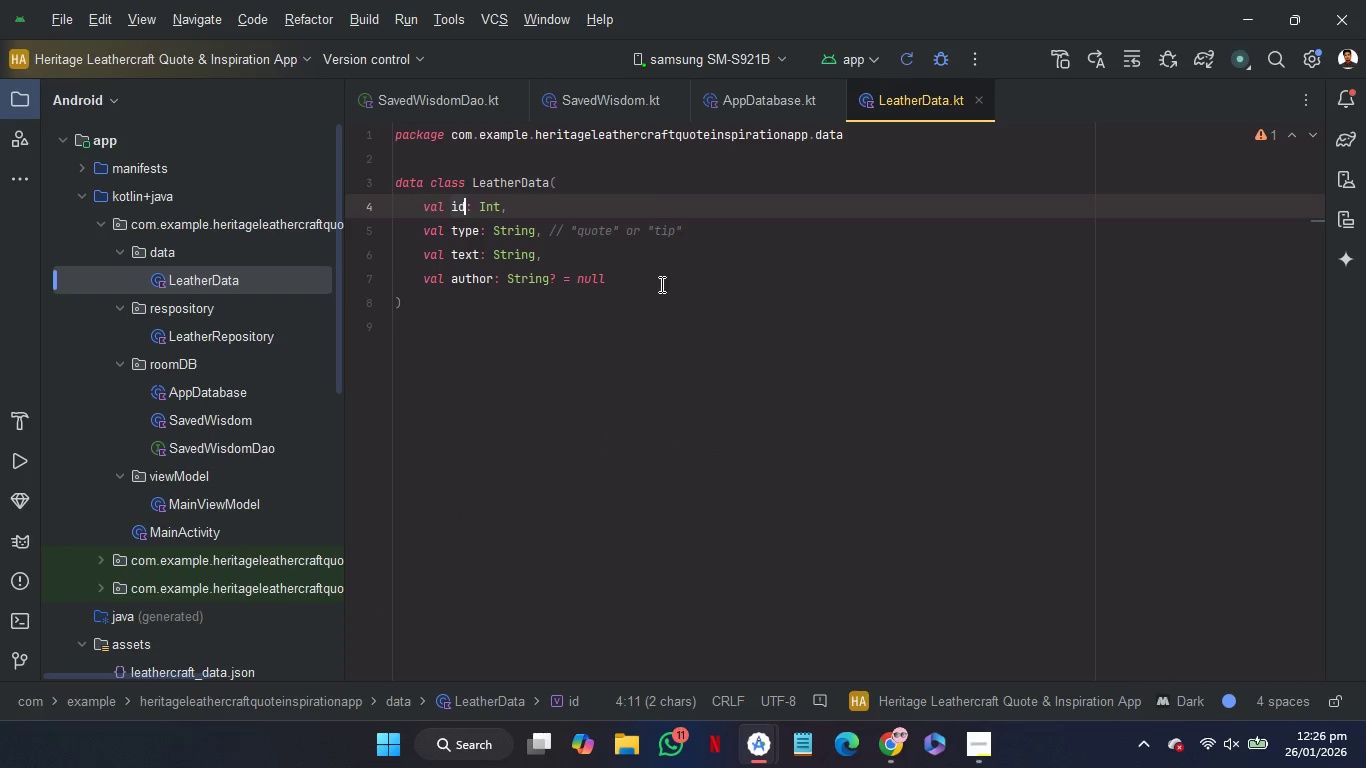 
left_click([660, 284])
 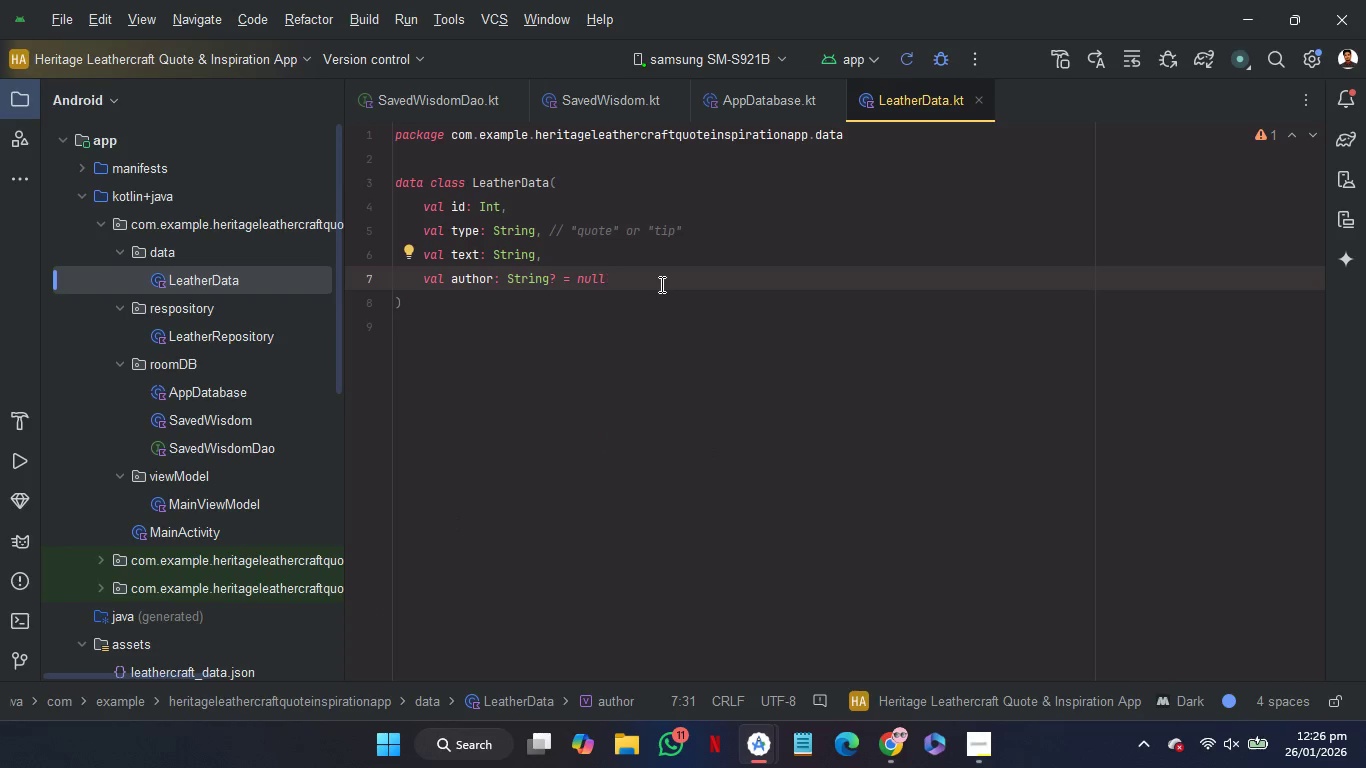 
key(Control+A)
 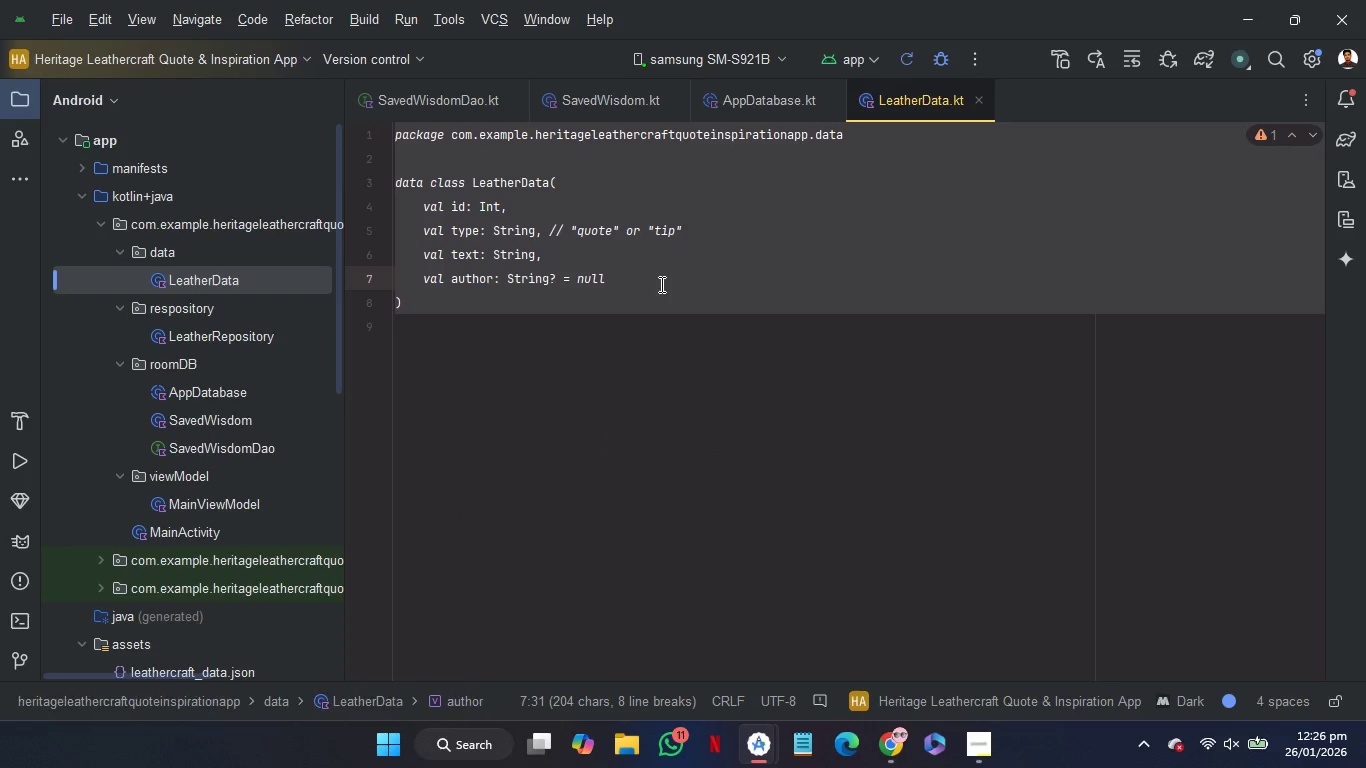 
key(Control+C)
 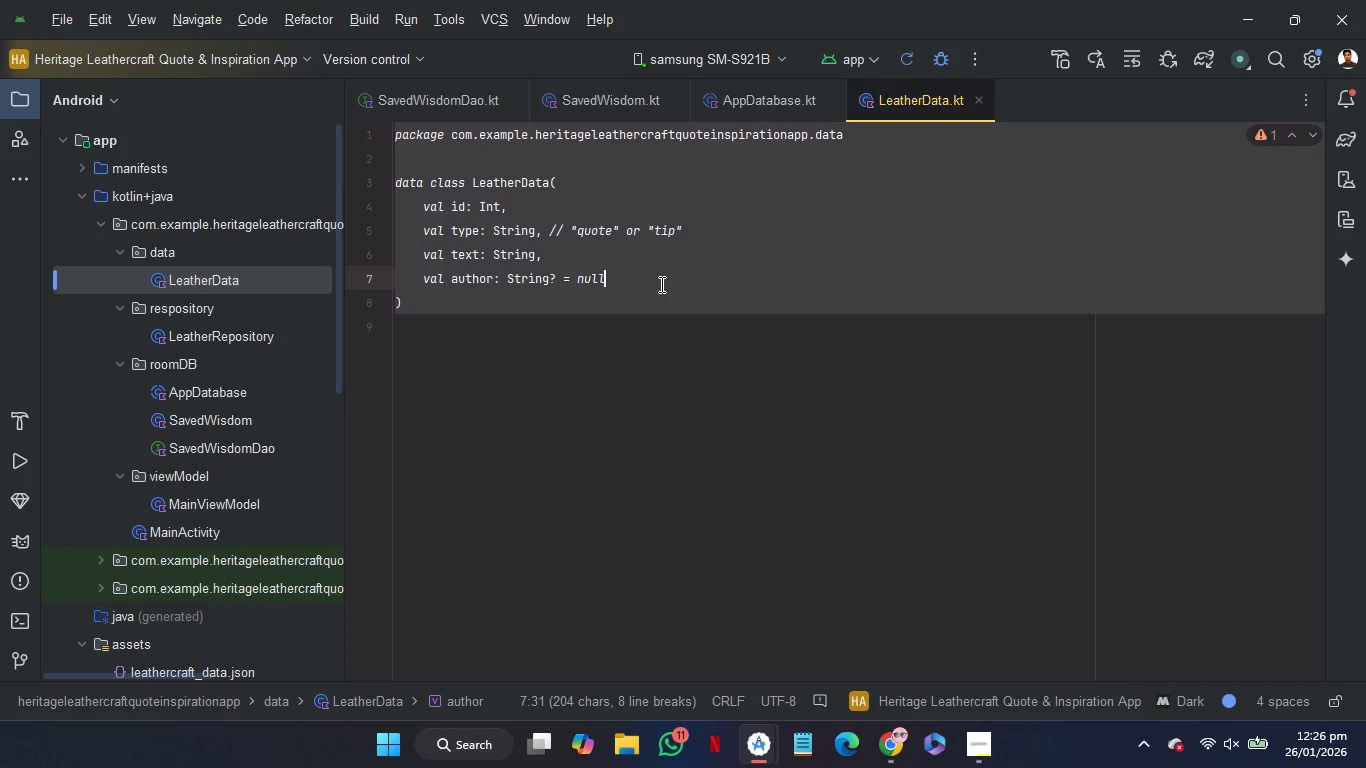 
key(Control+C)
 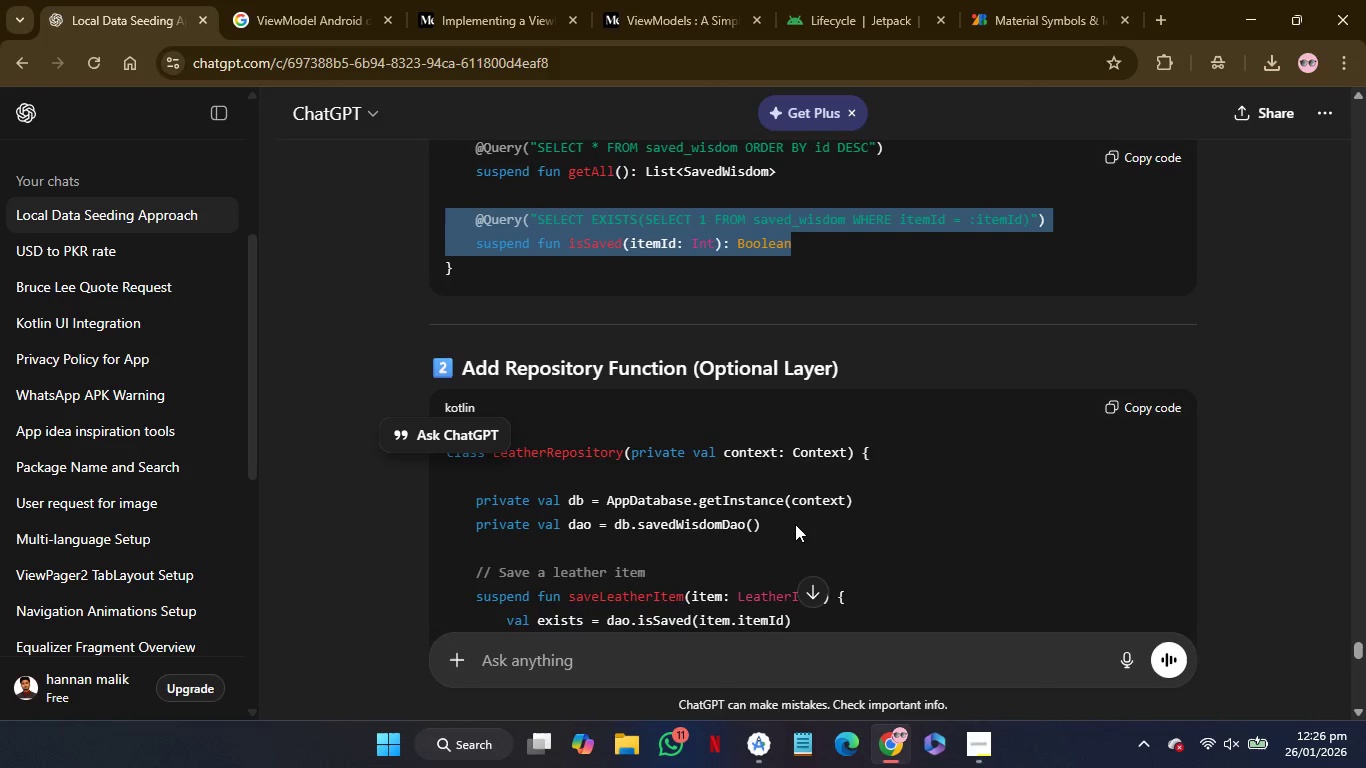 
wait(9.89)
 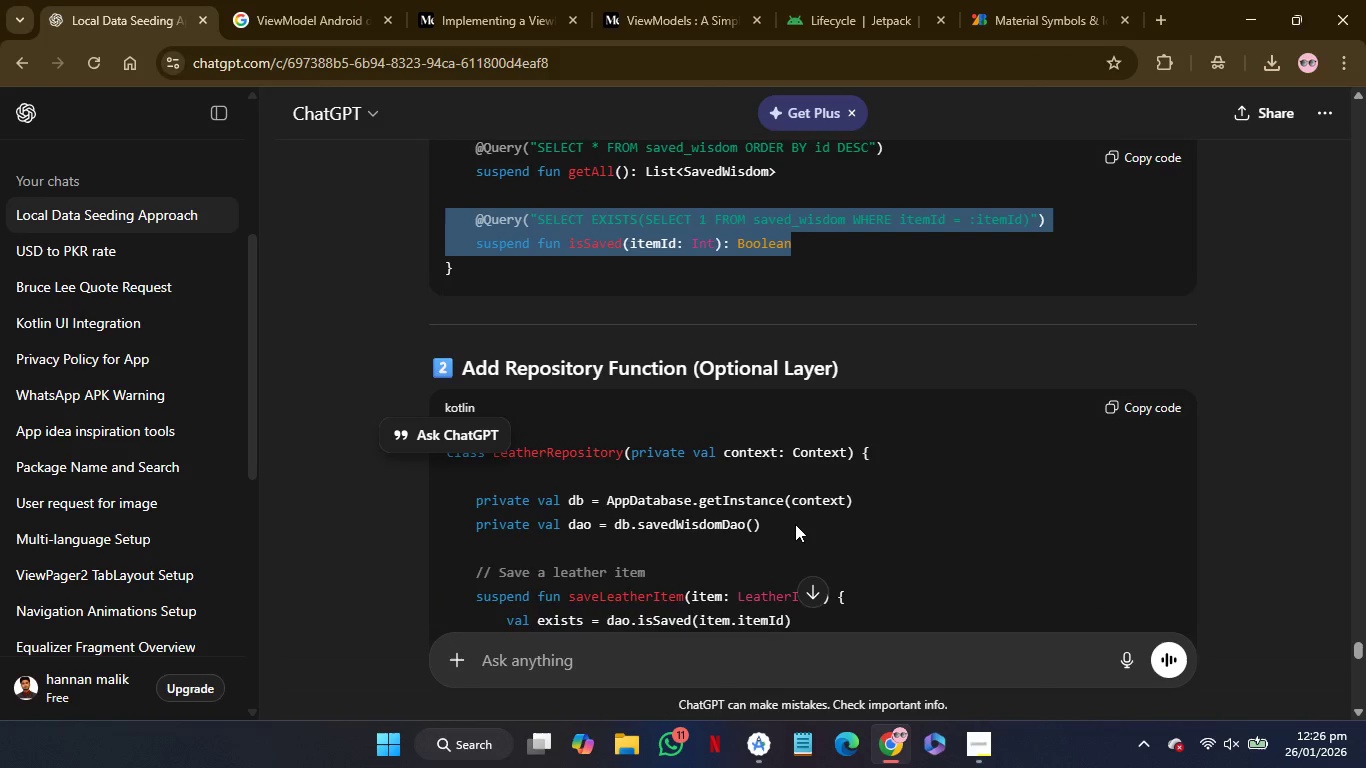 
left_click([972, 432])
 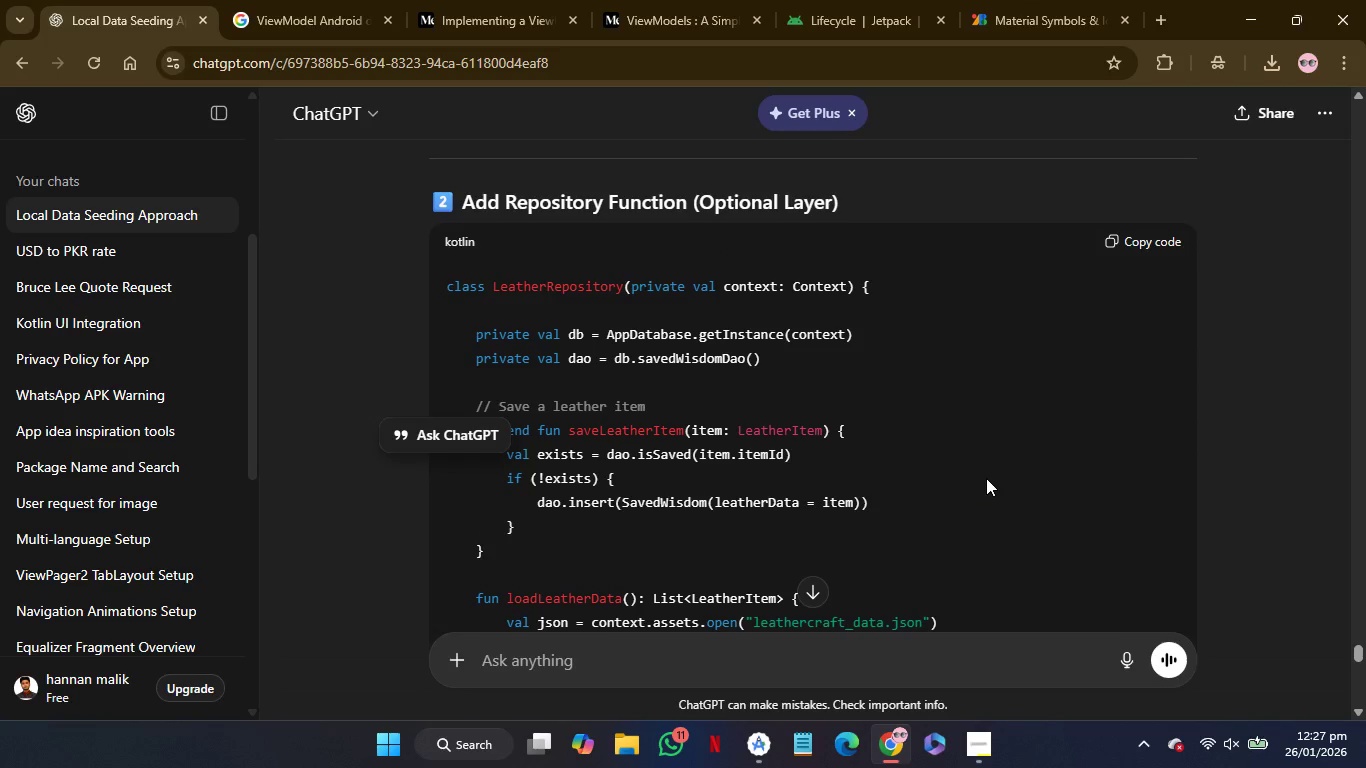 
wait(44.33)
 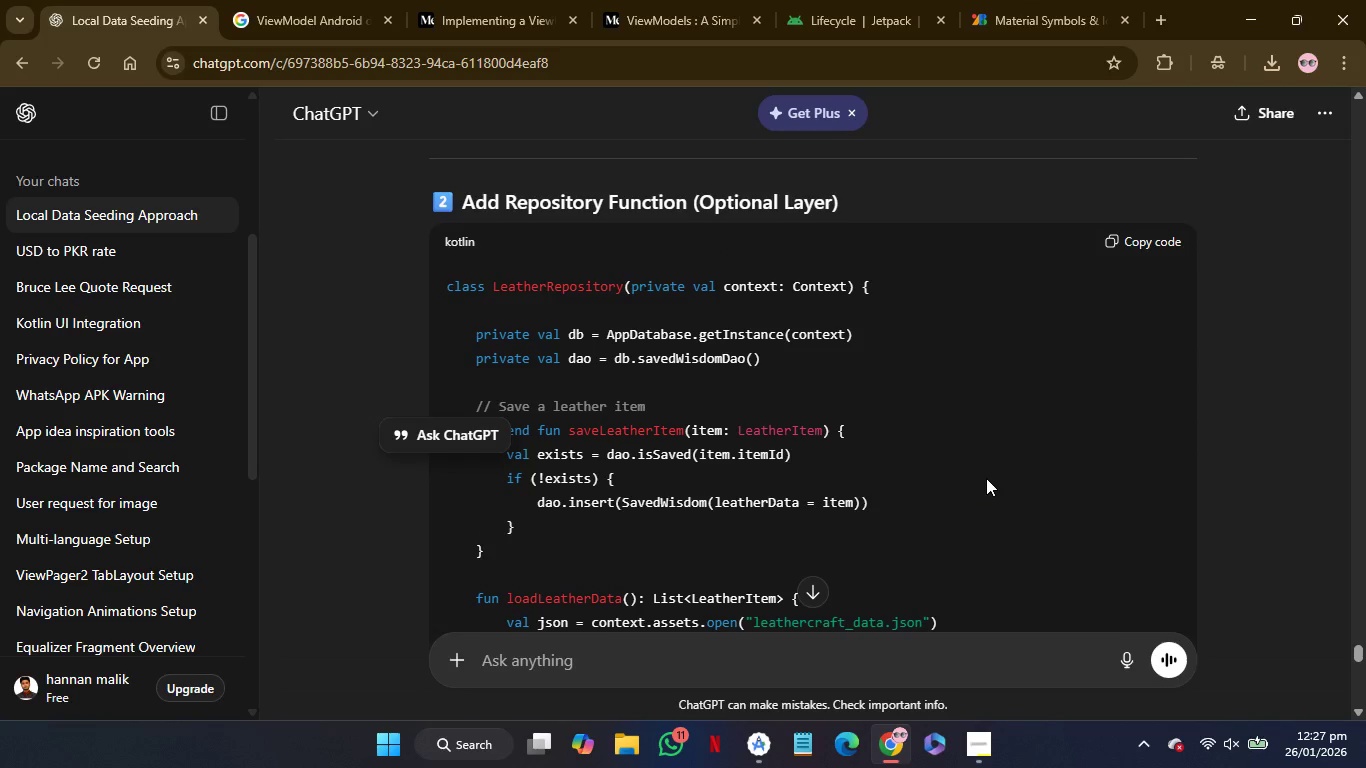 
left_click([487, 550])
 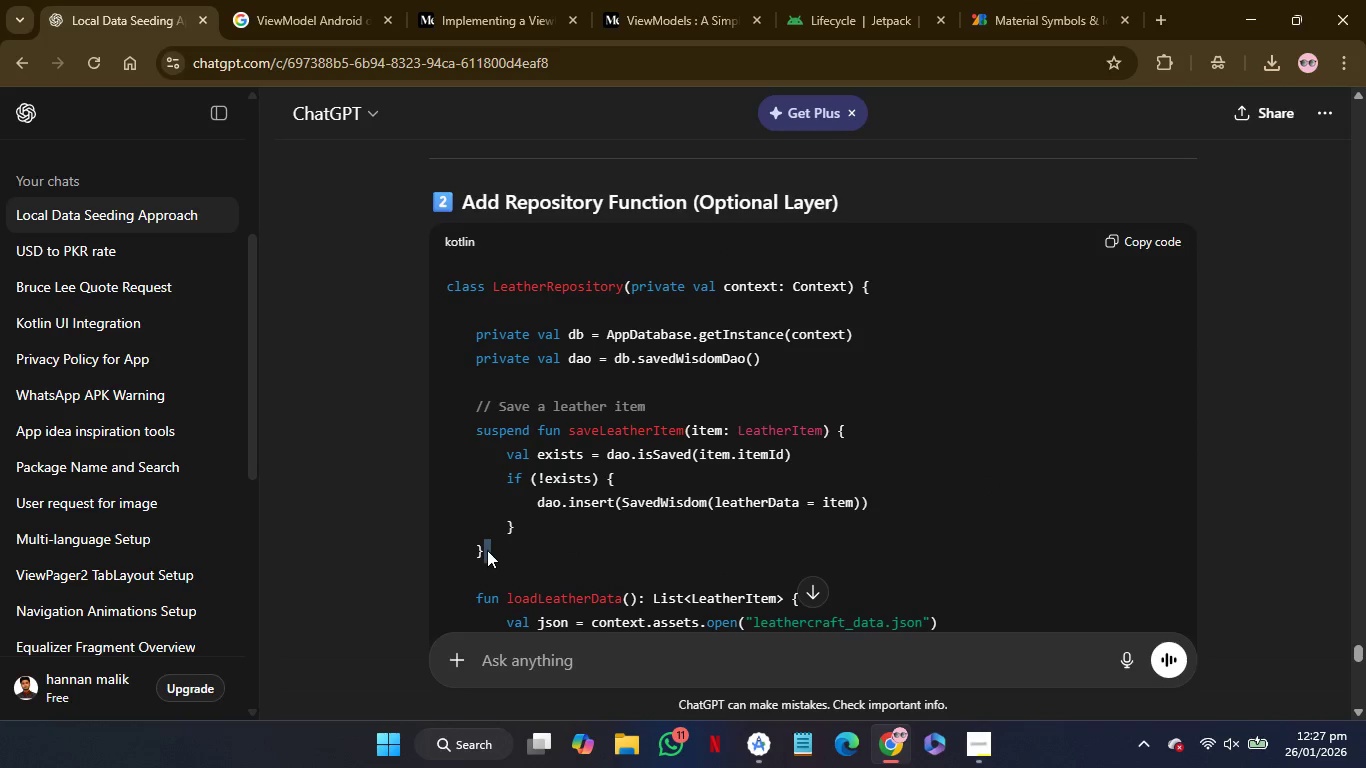 
left_click_drag(start_coordinate=[487, 550], to_coordinate=[475, 418])
 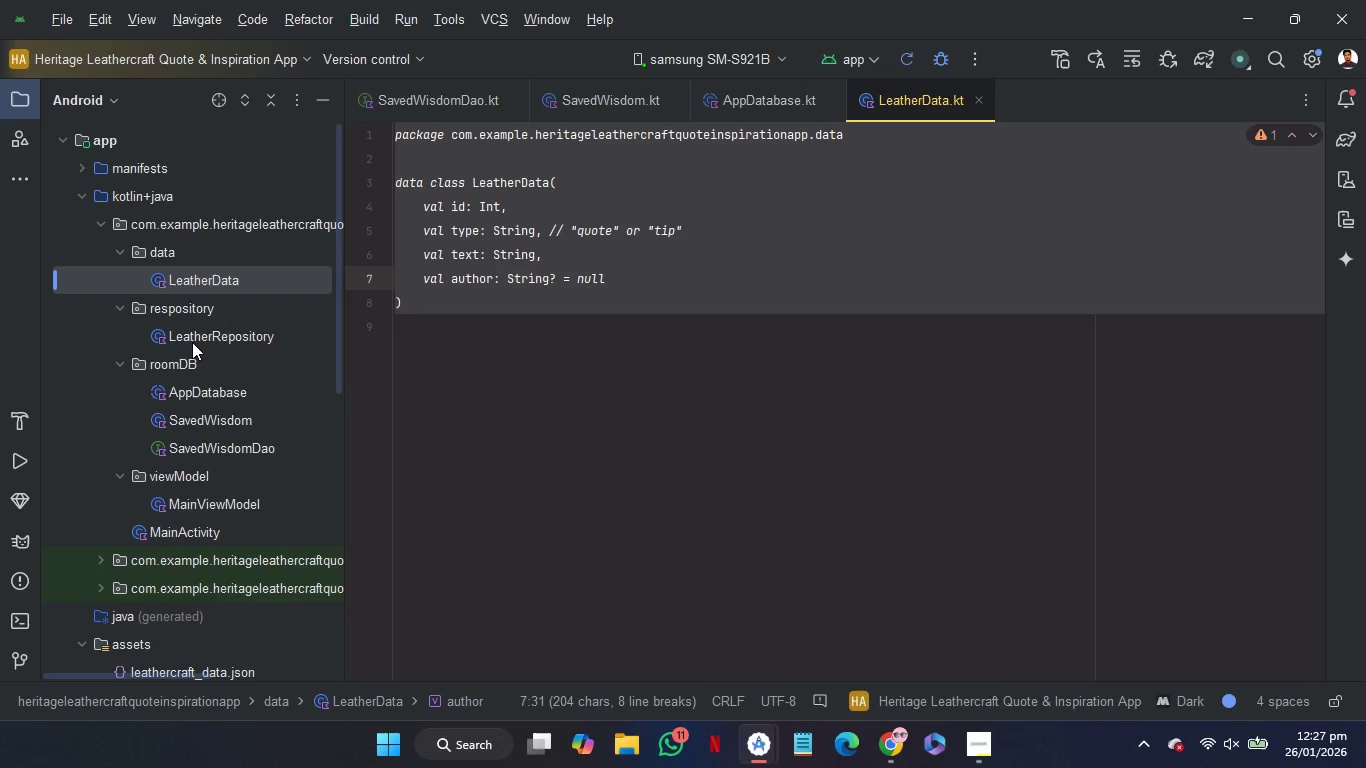 
wait(5.64)
 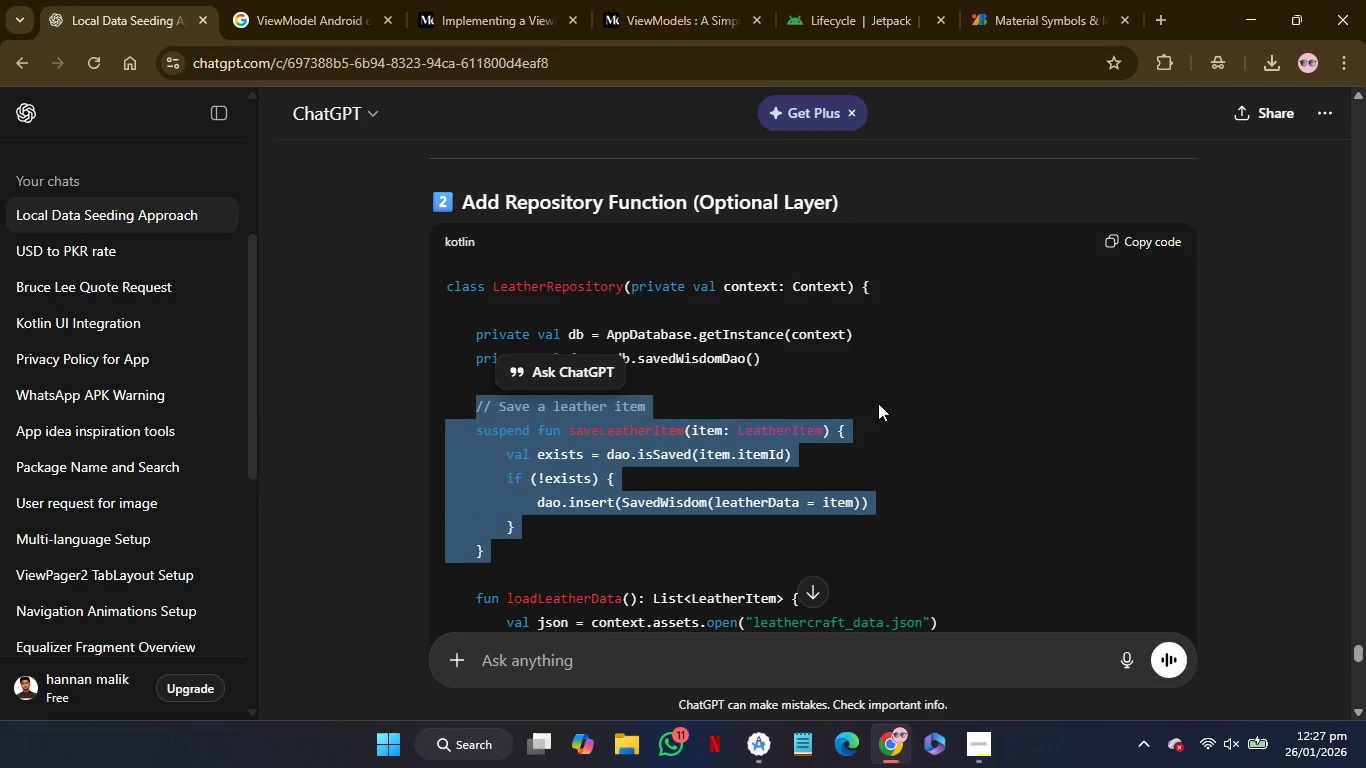 
left_click([221, 336])
 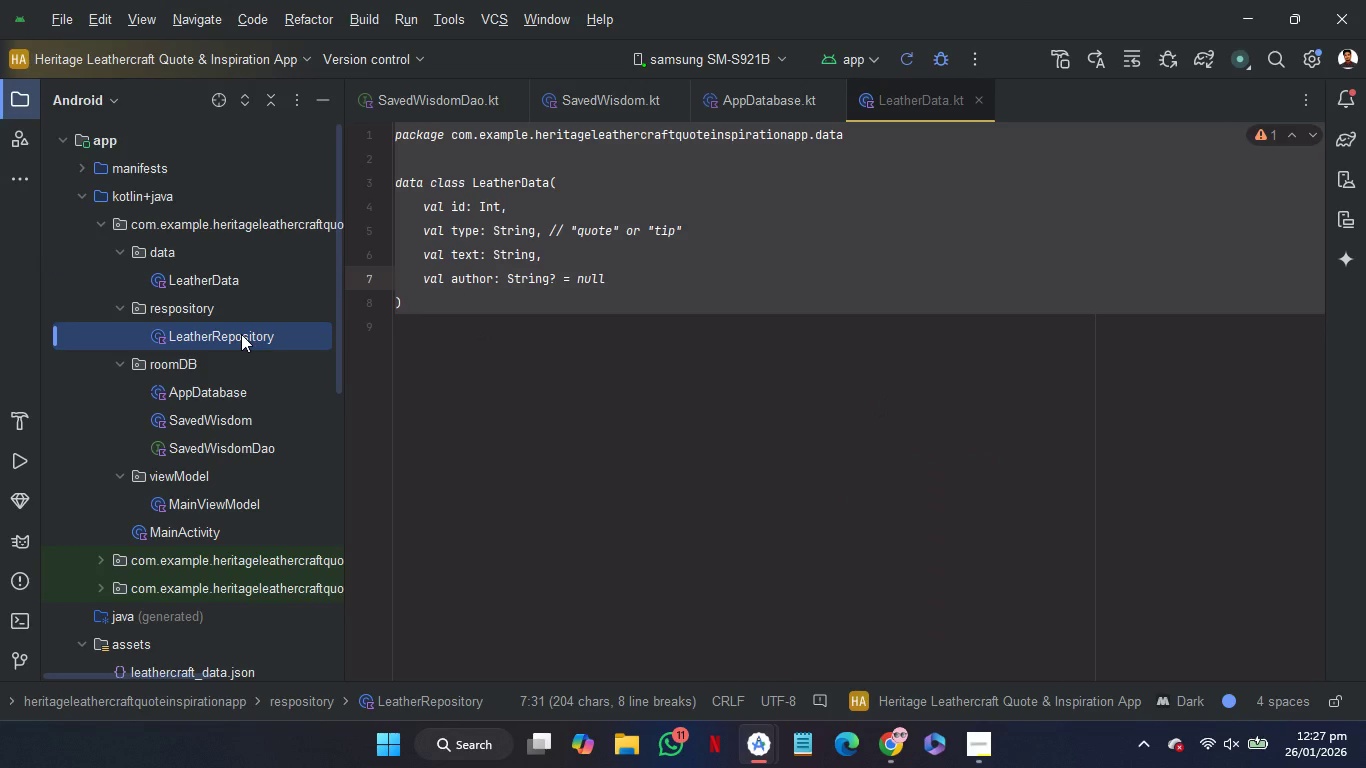 
left_click_drag(start_coordinate=[241, 334], to_coordinate=[229, 365])
 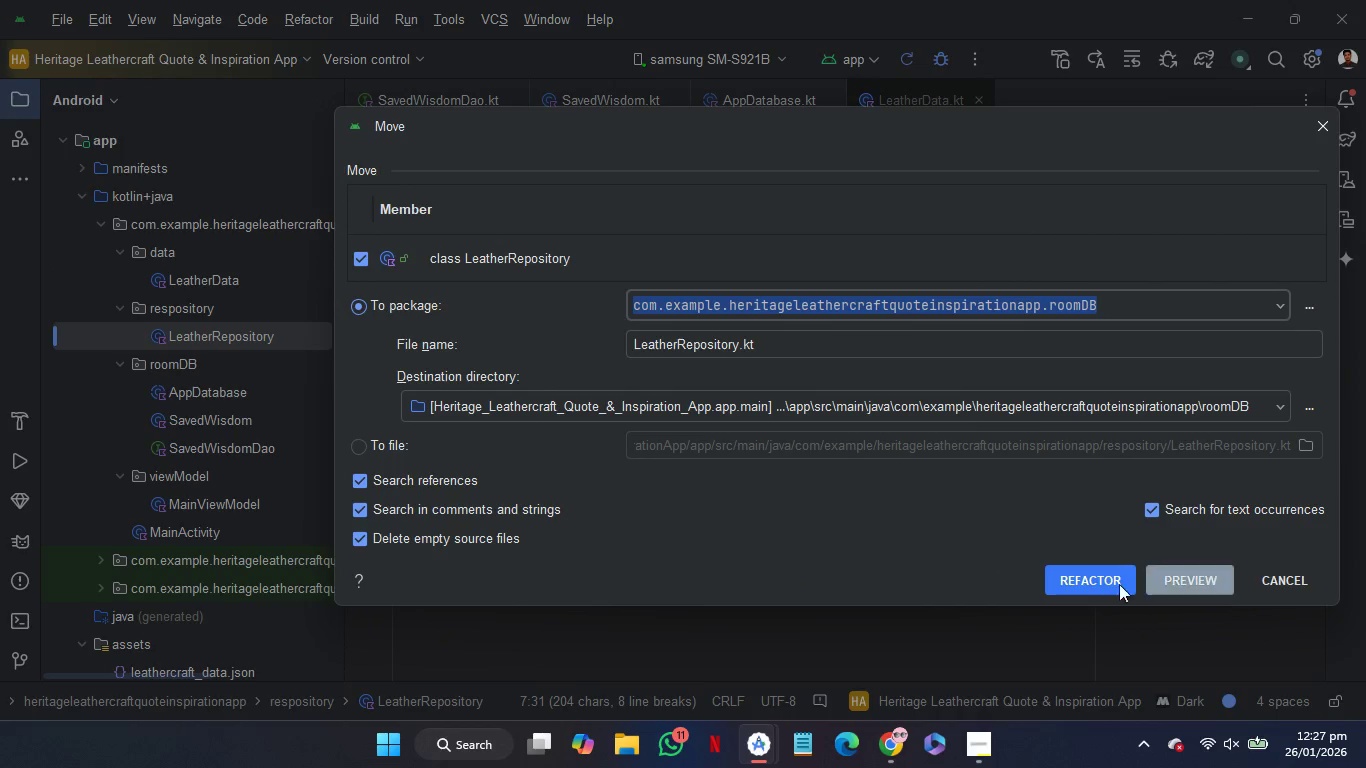 
left_click([1101, 583])
 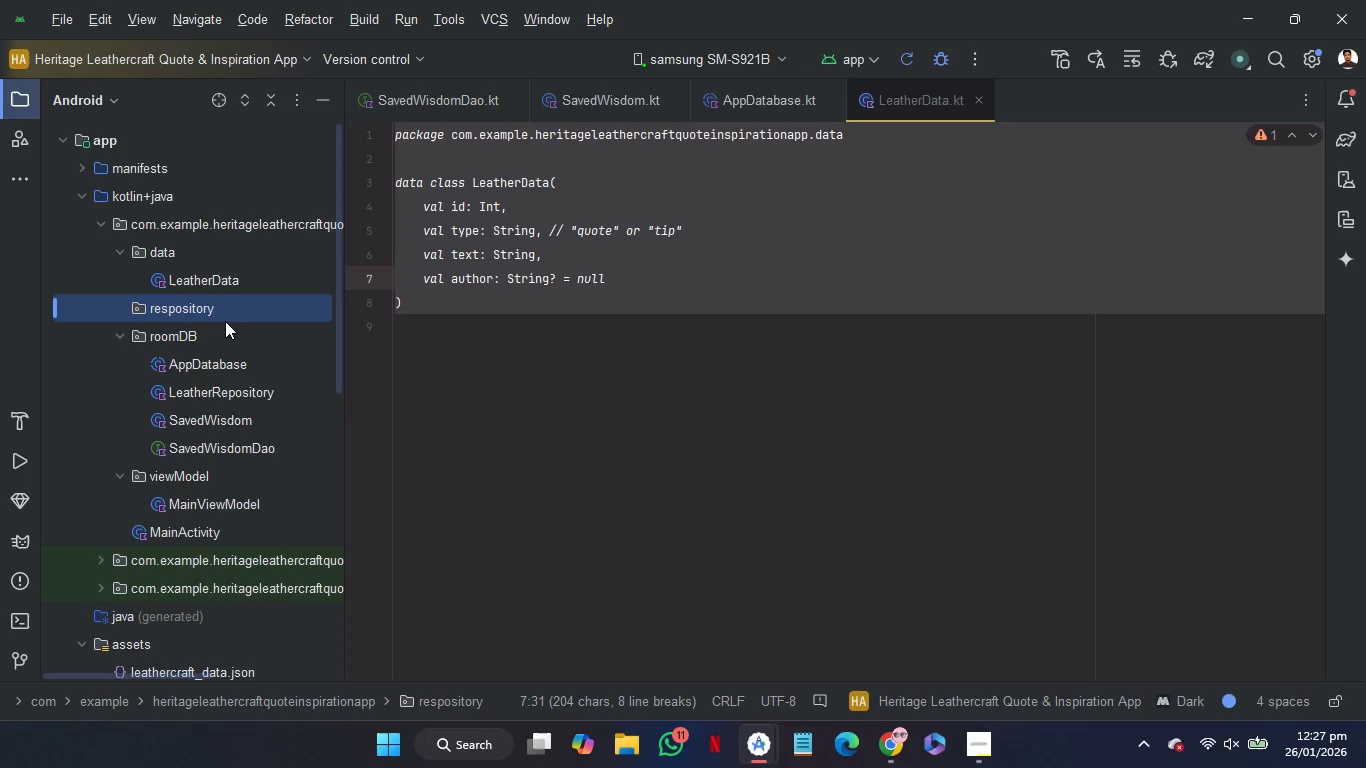 
left_click([223, 307])
 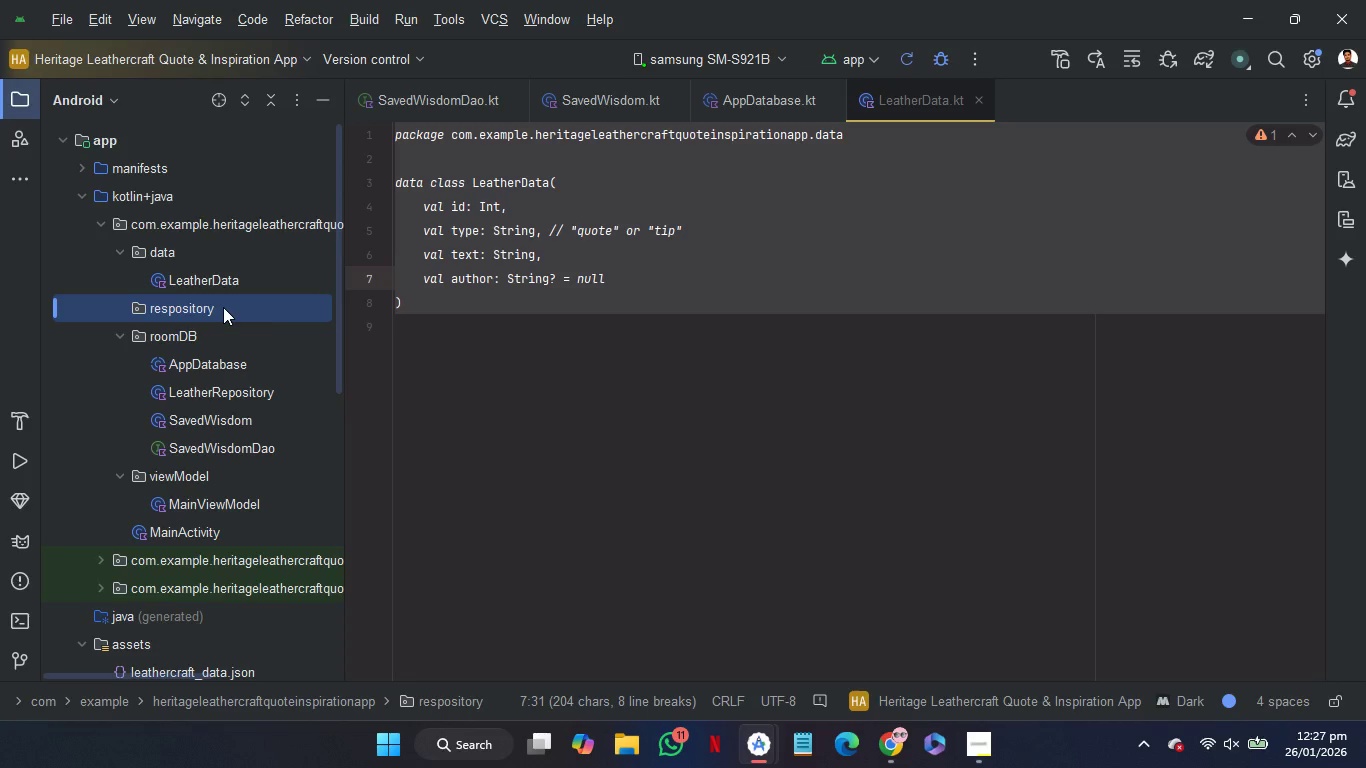 
key(Delete)
 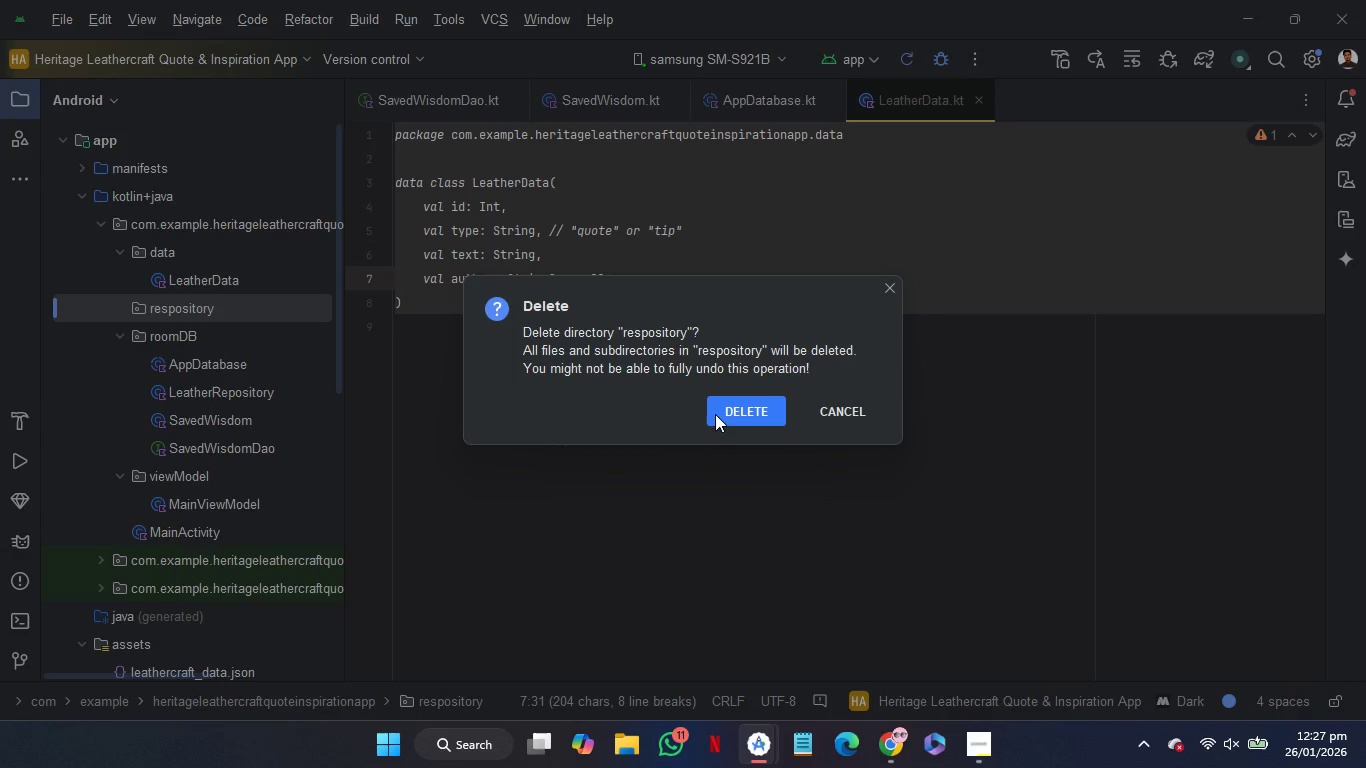 
wait(6.59)
 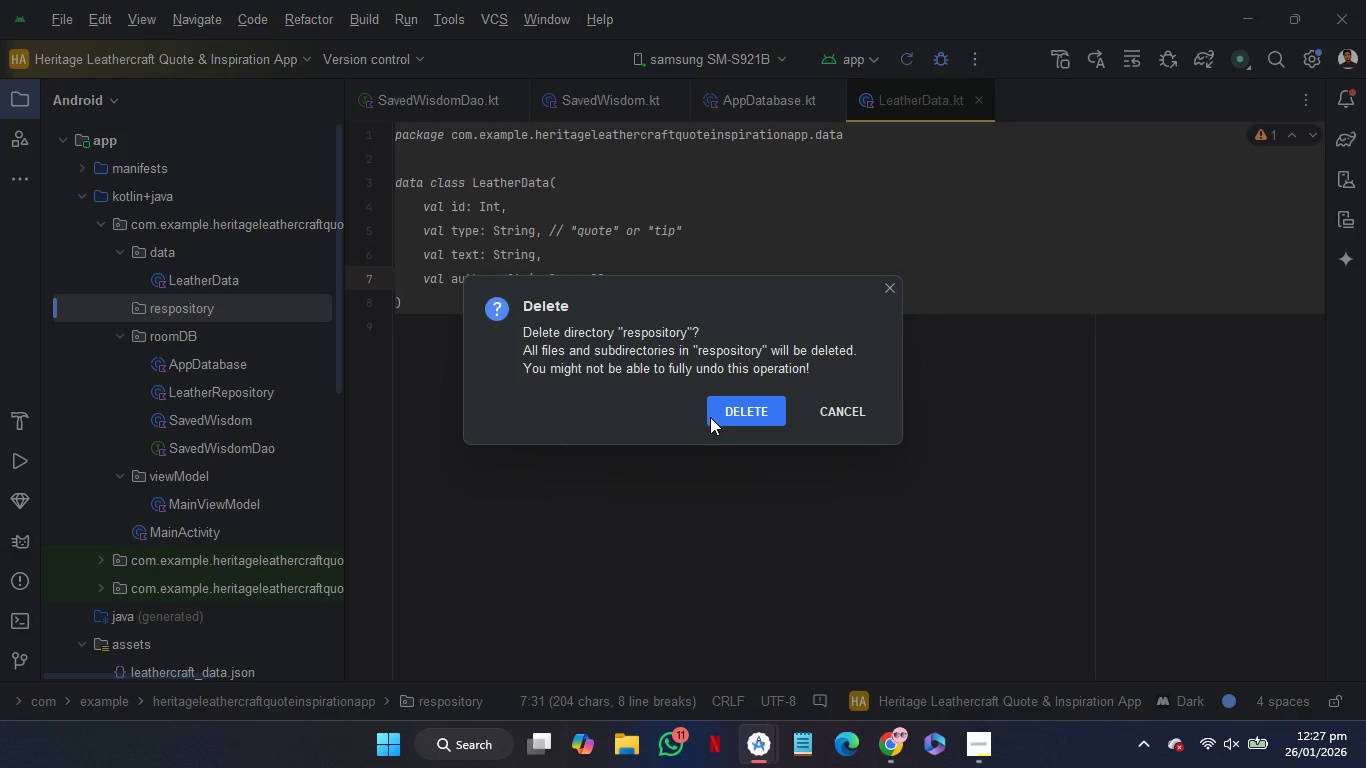 
left_click([825, 421])
 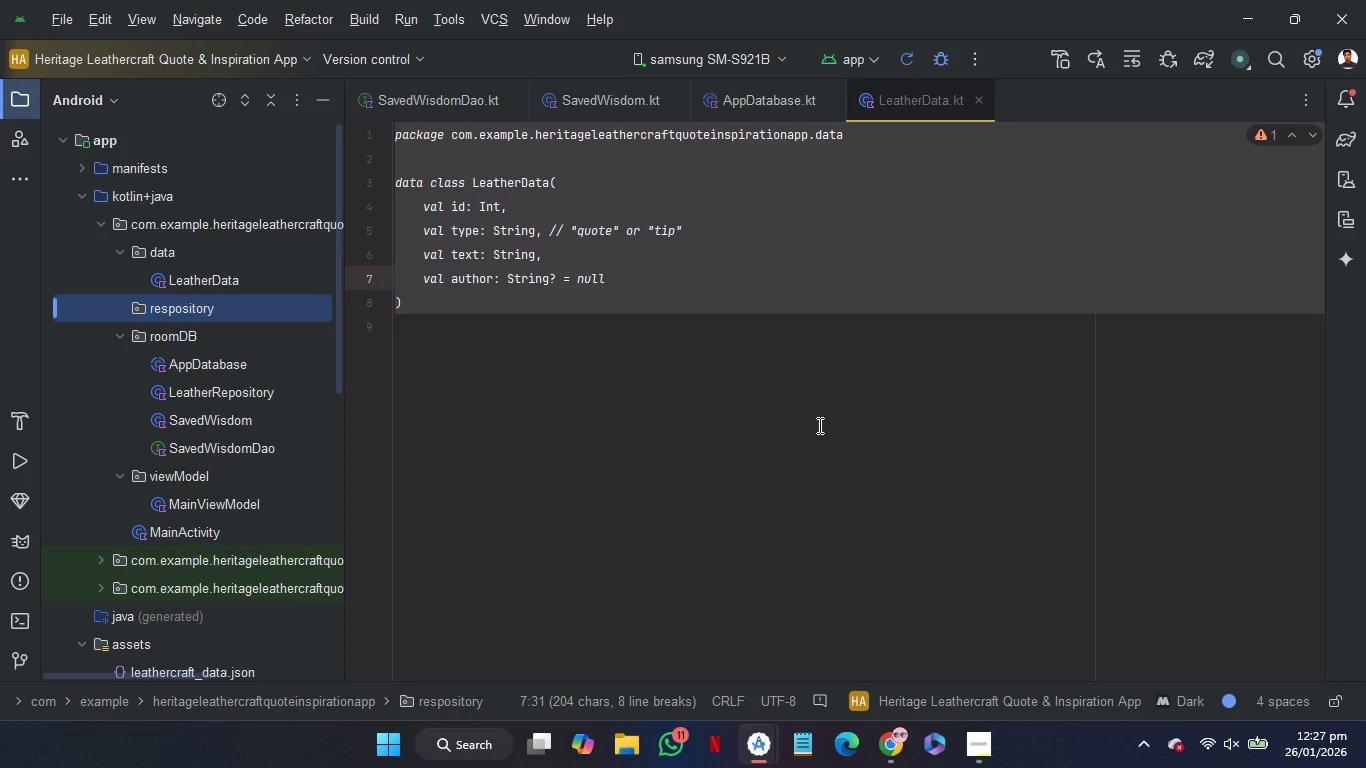 
key(Control+Z)
 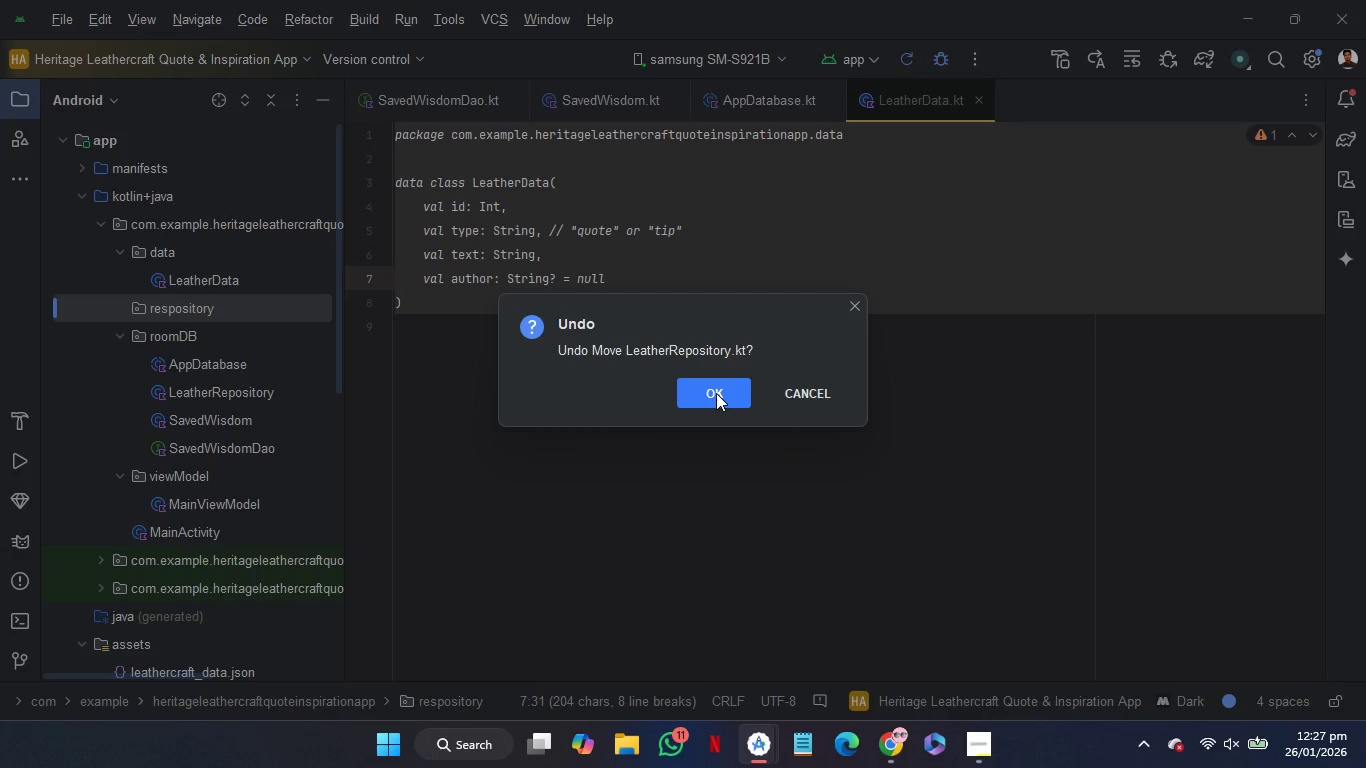 
left_click([716, 393])
 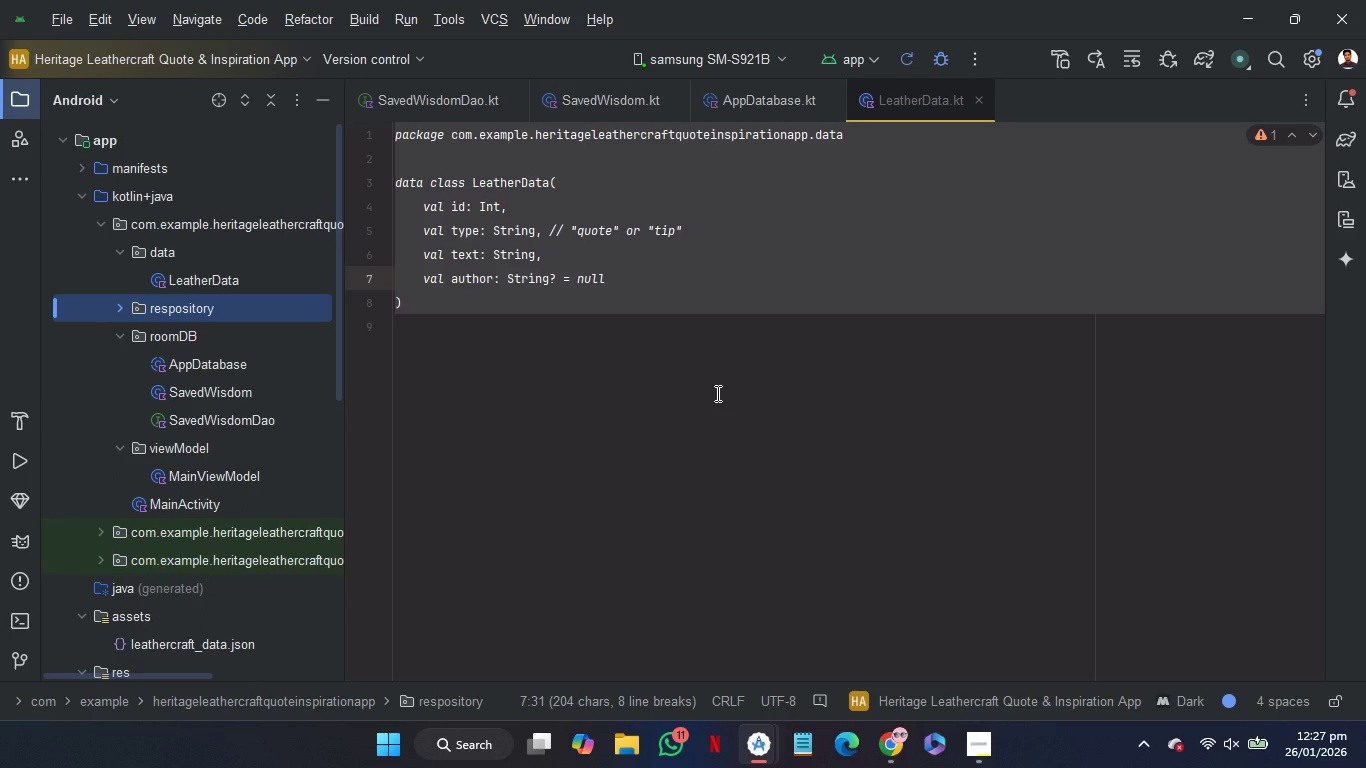 
left_click([716, 393])
 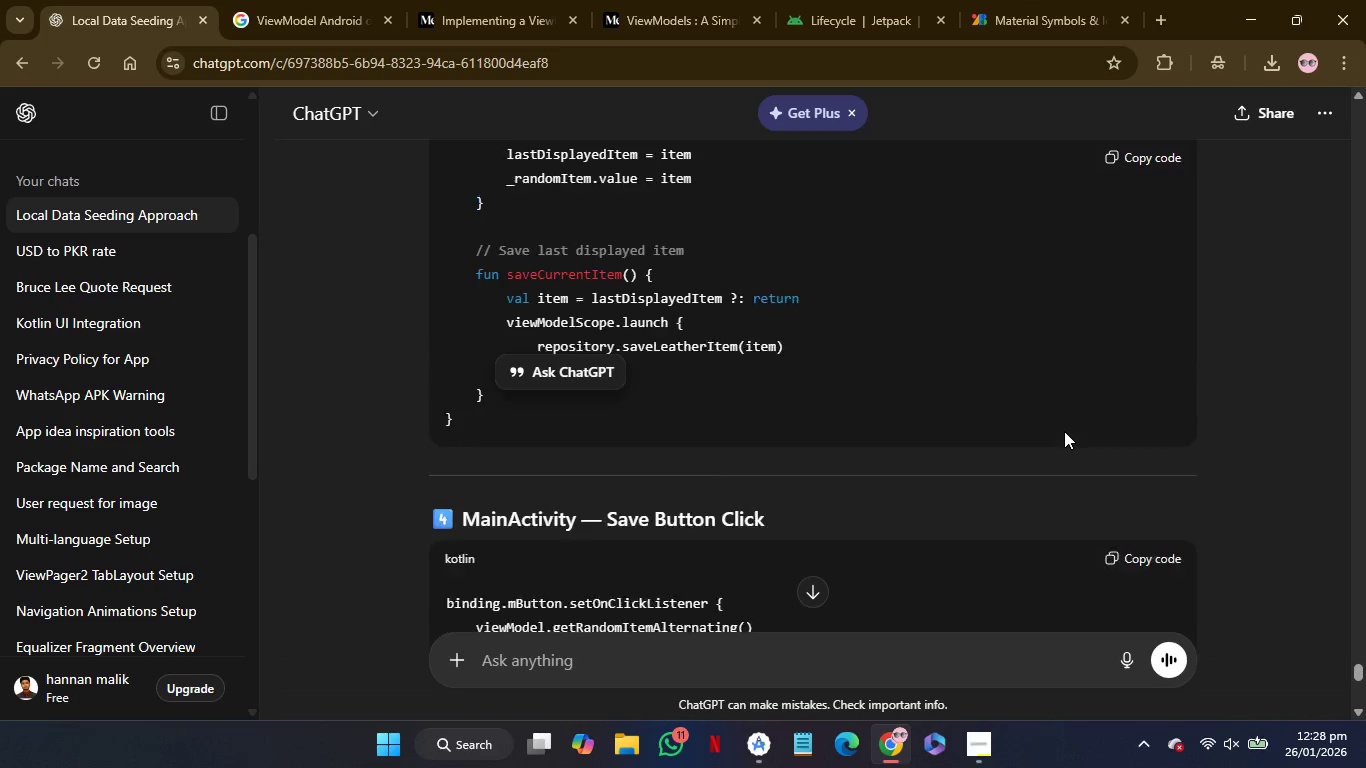 
wait(26.27)
 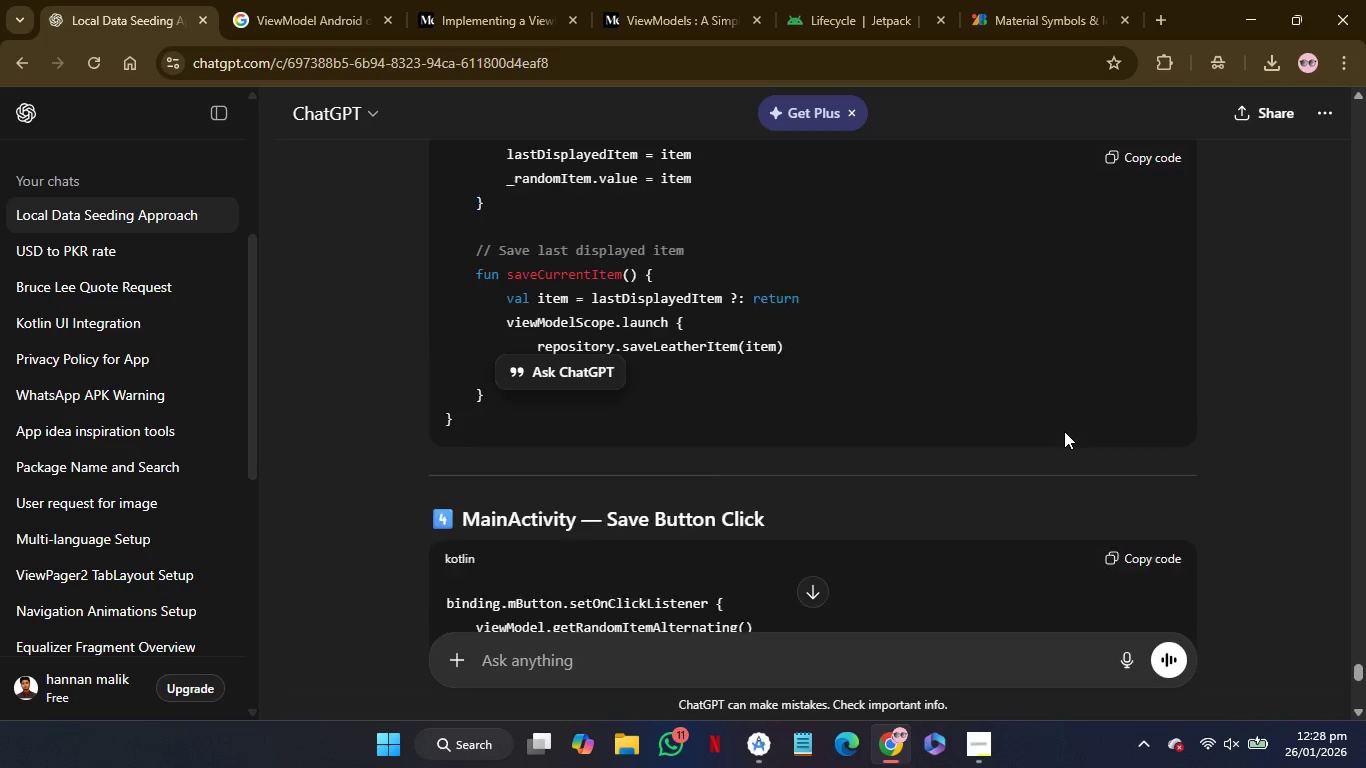 
left_click_drag(start_coordinate=[494, 522], to_coordinate=[475, 392])
 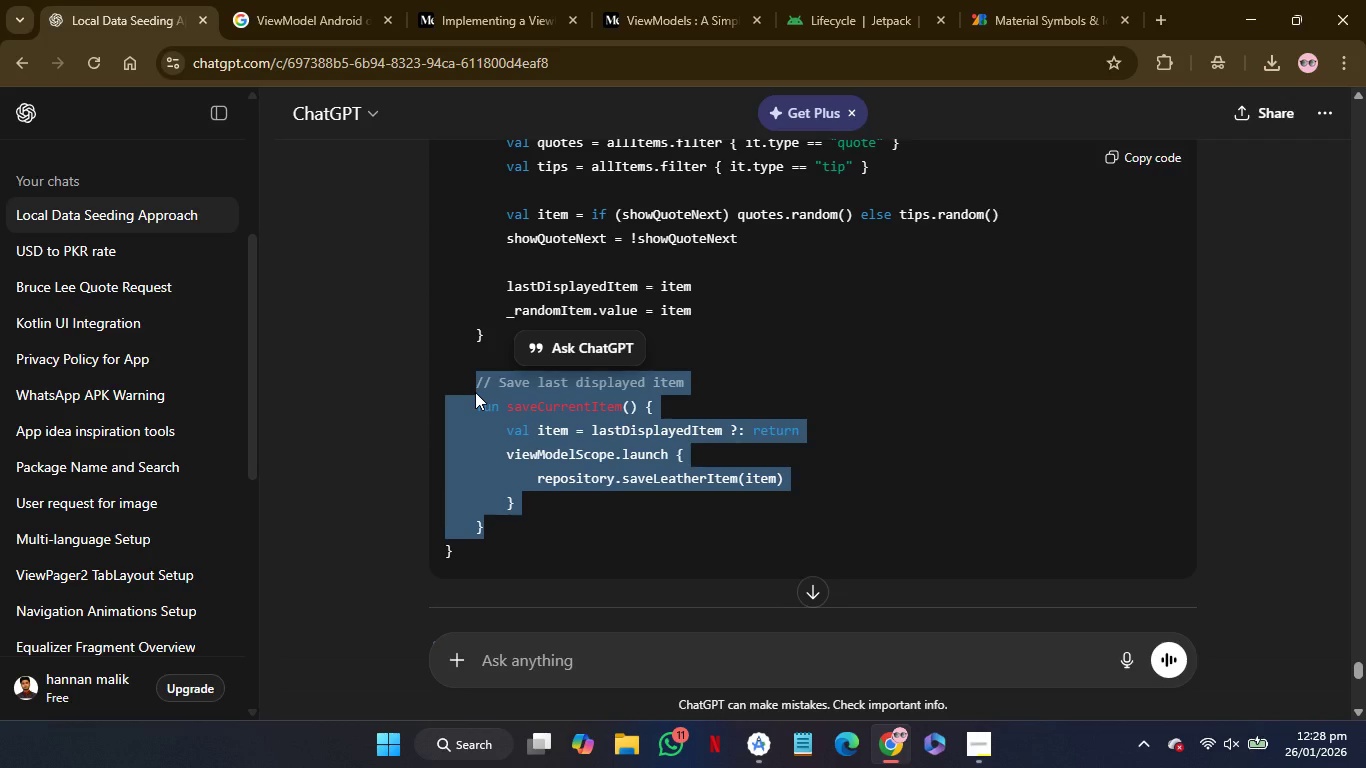 
key(Control+C)
 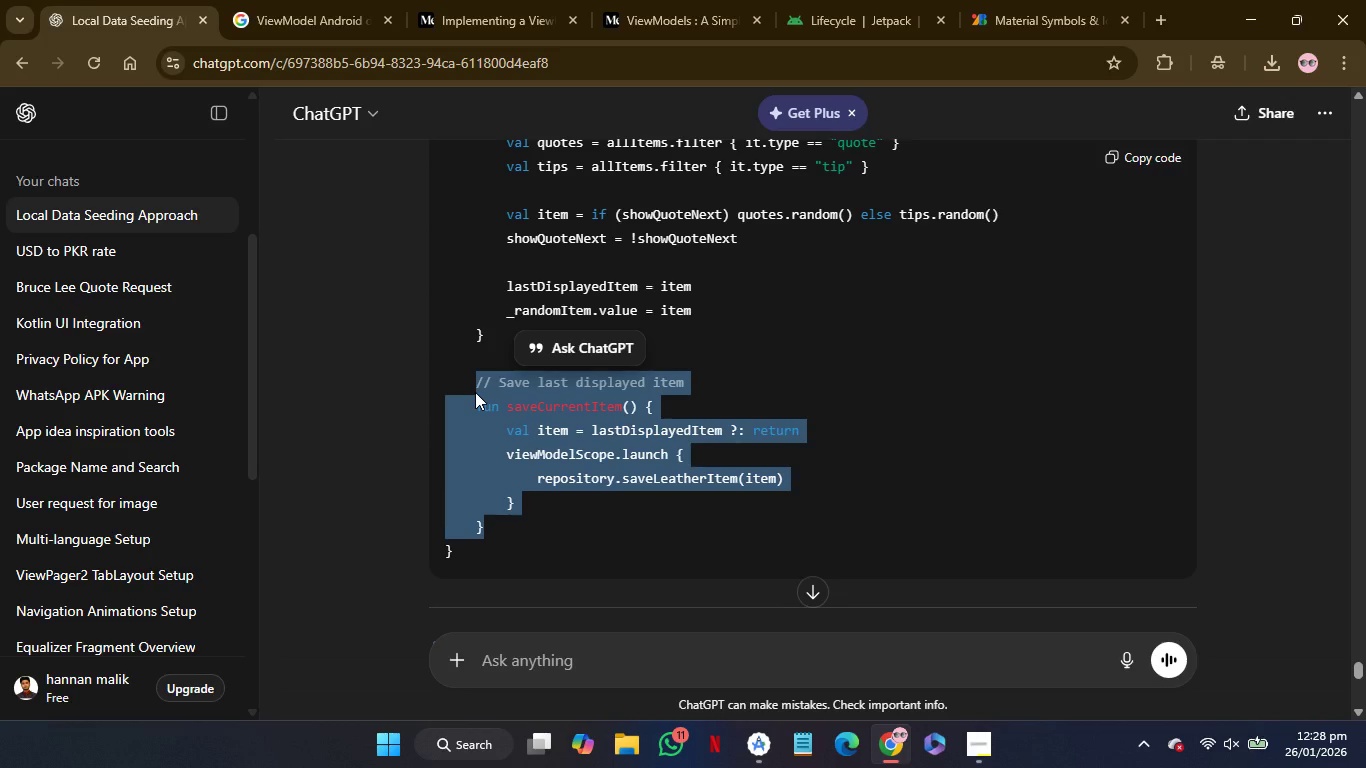 
key(Control+C)
 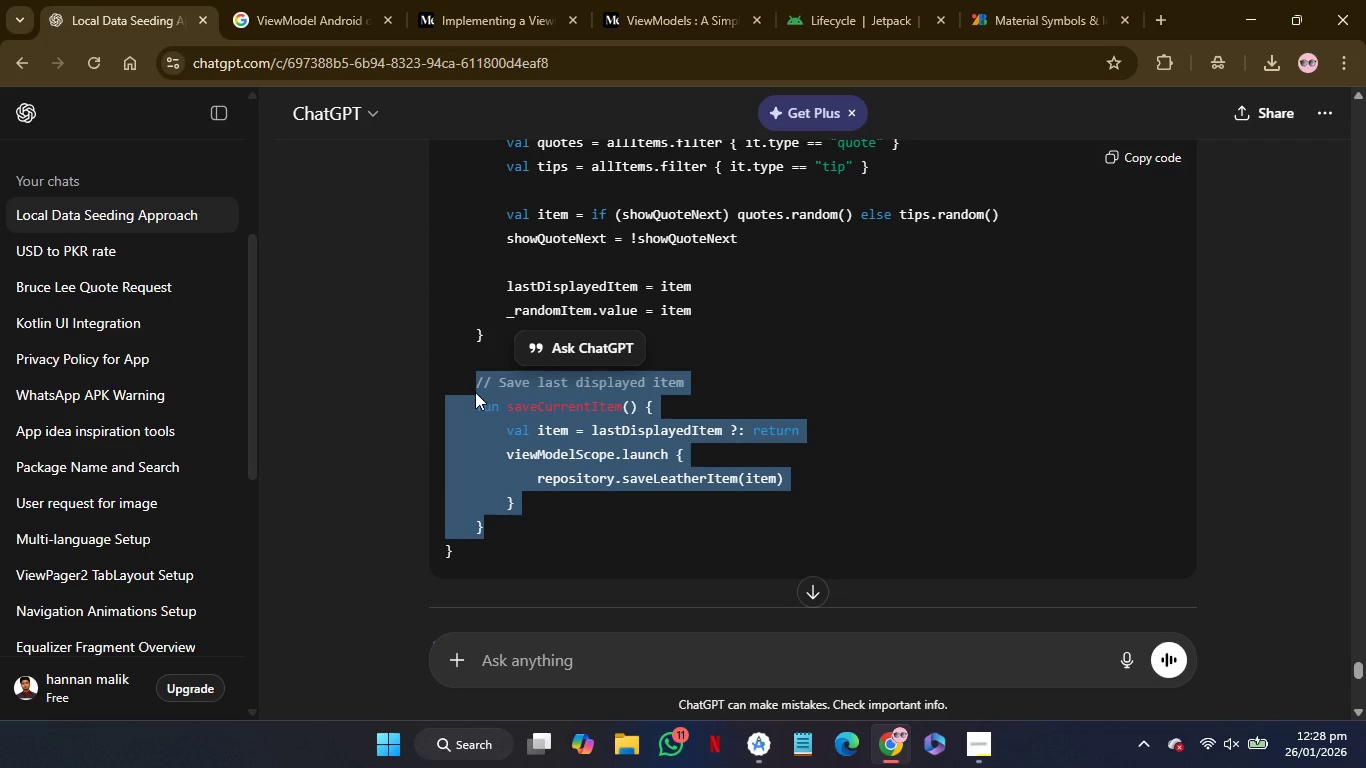 
key(Control+C)
 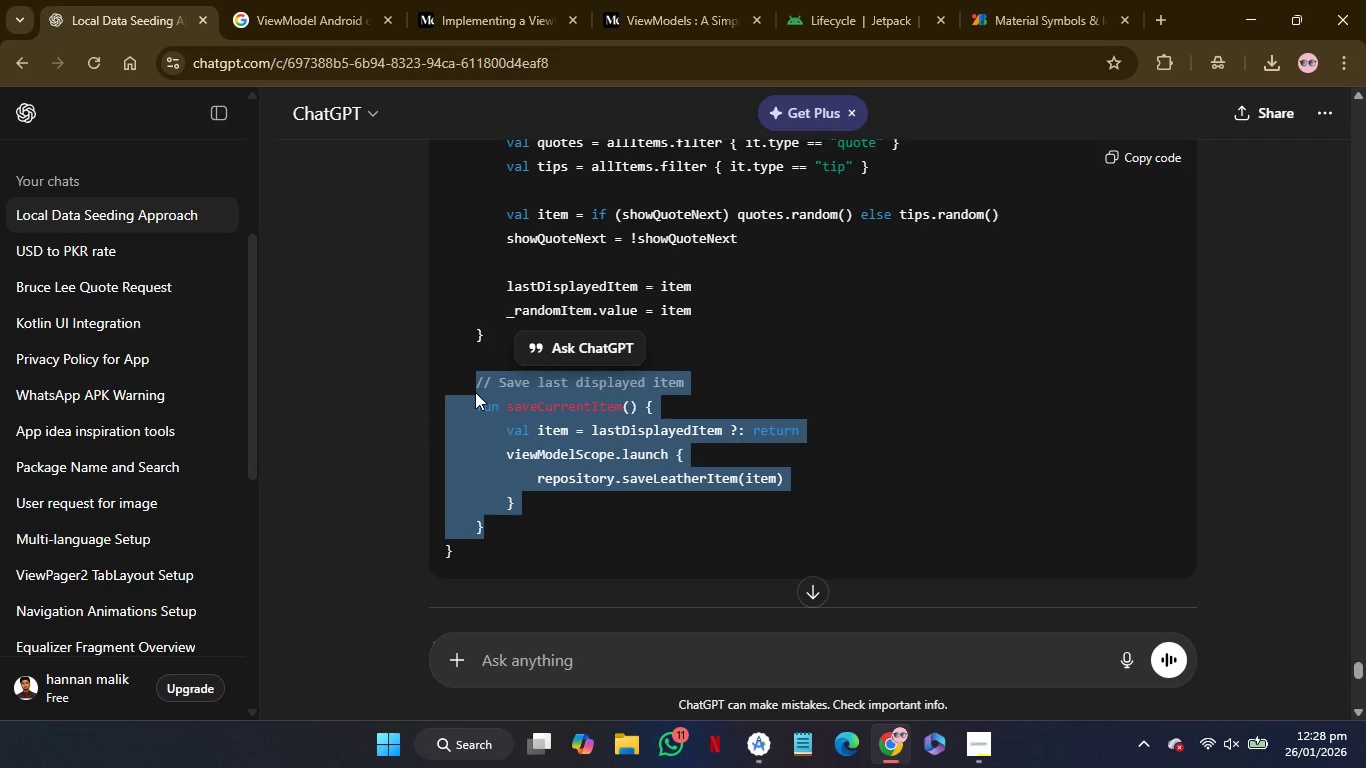 
key(Control+C)
 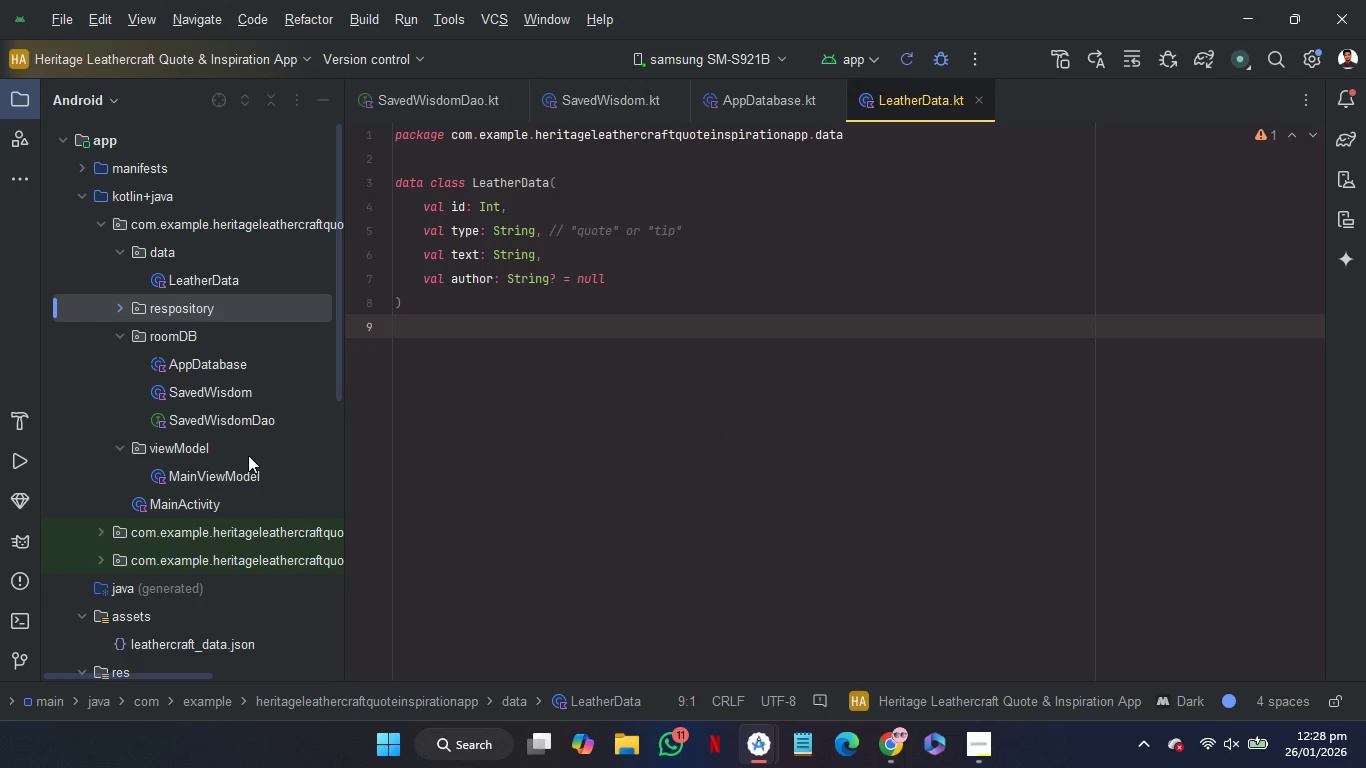 
double_click([216, 470])
 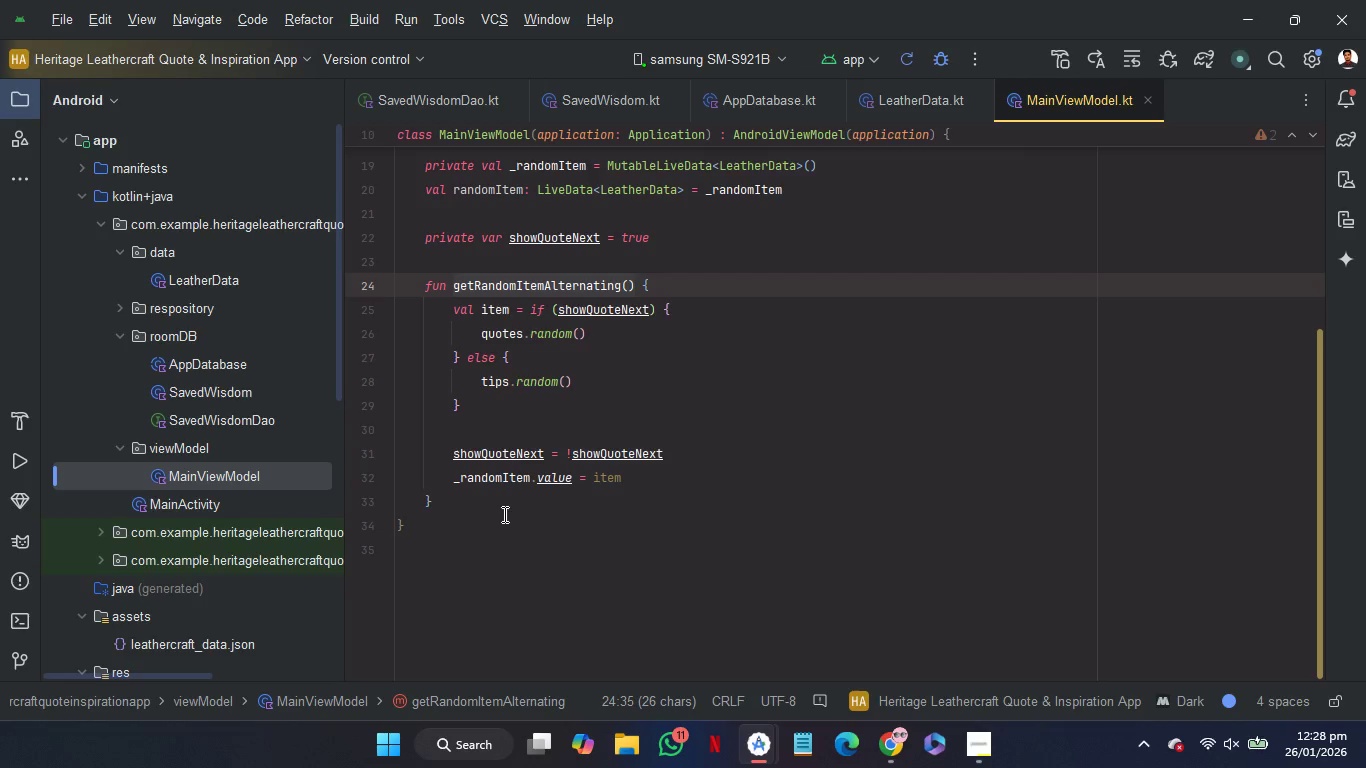 
left_click([485, 509])
 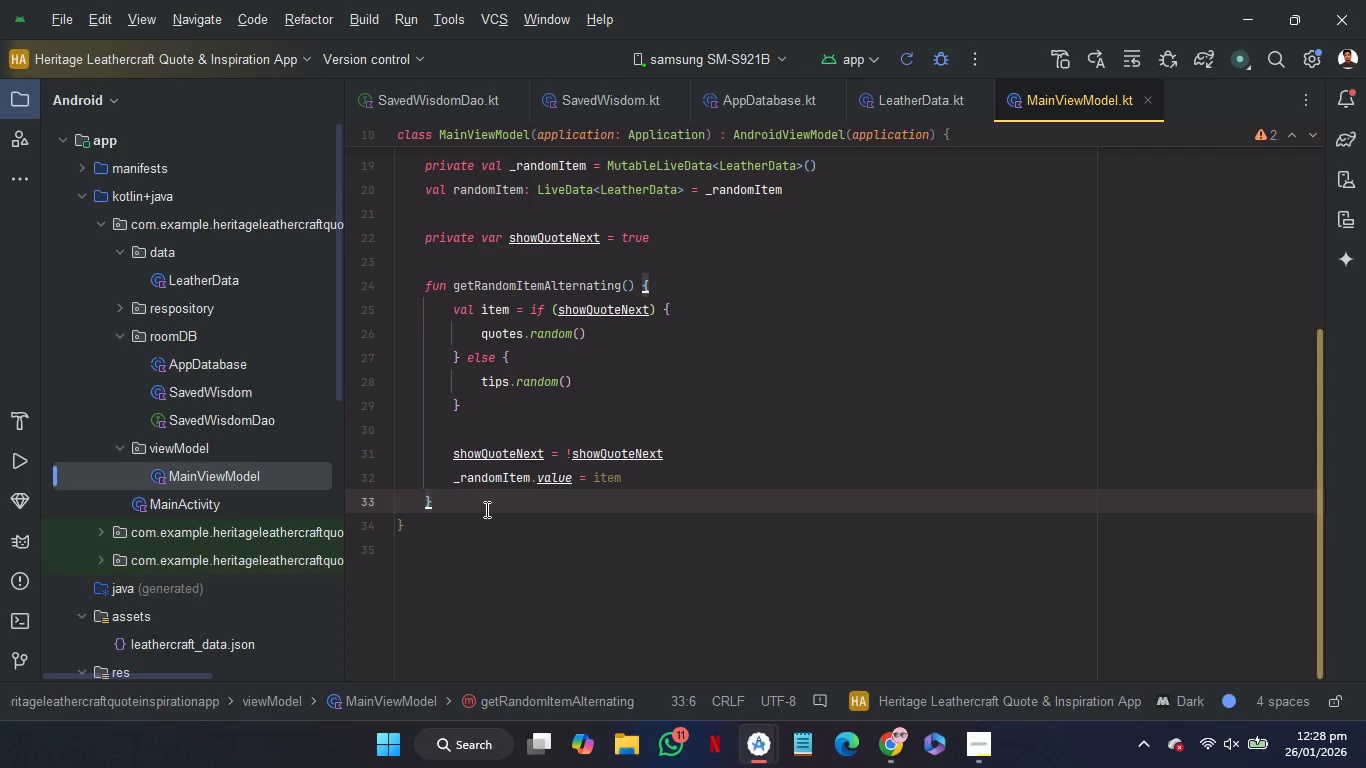 
key(Enter)
 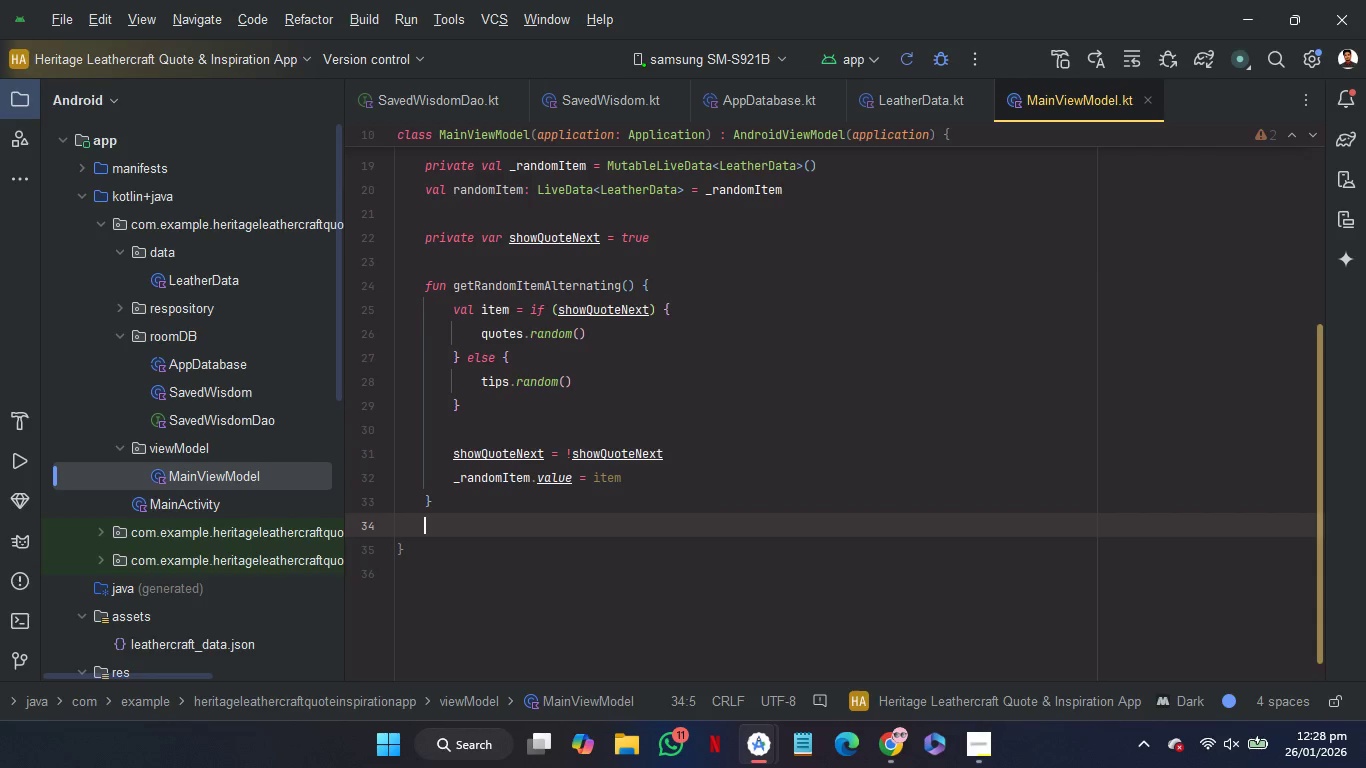 
key(Control+V)
 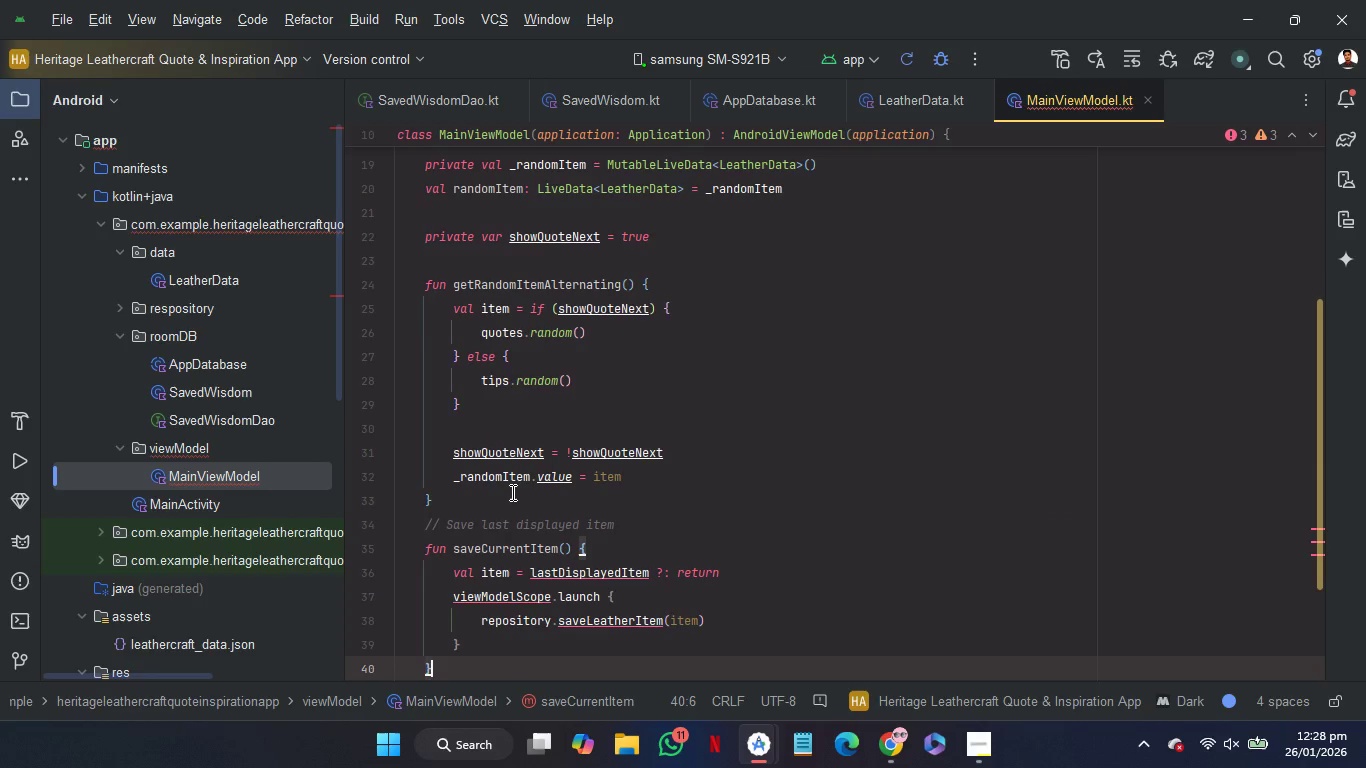 
left_click([511, 497])
 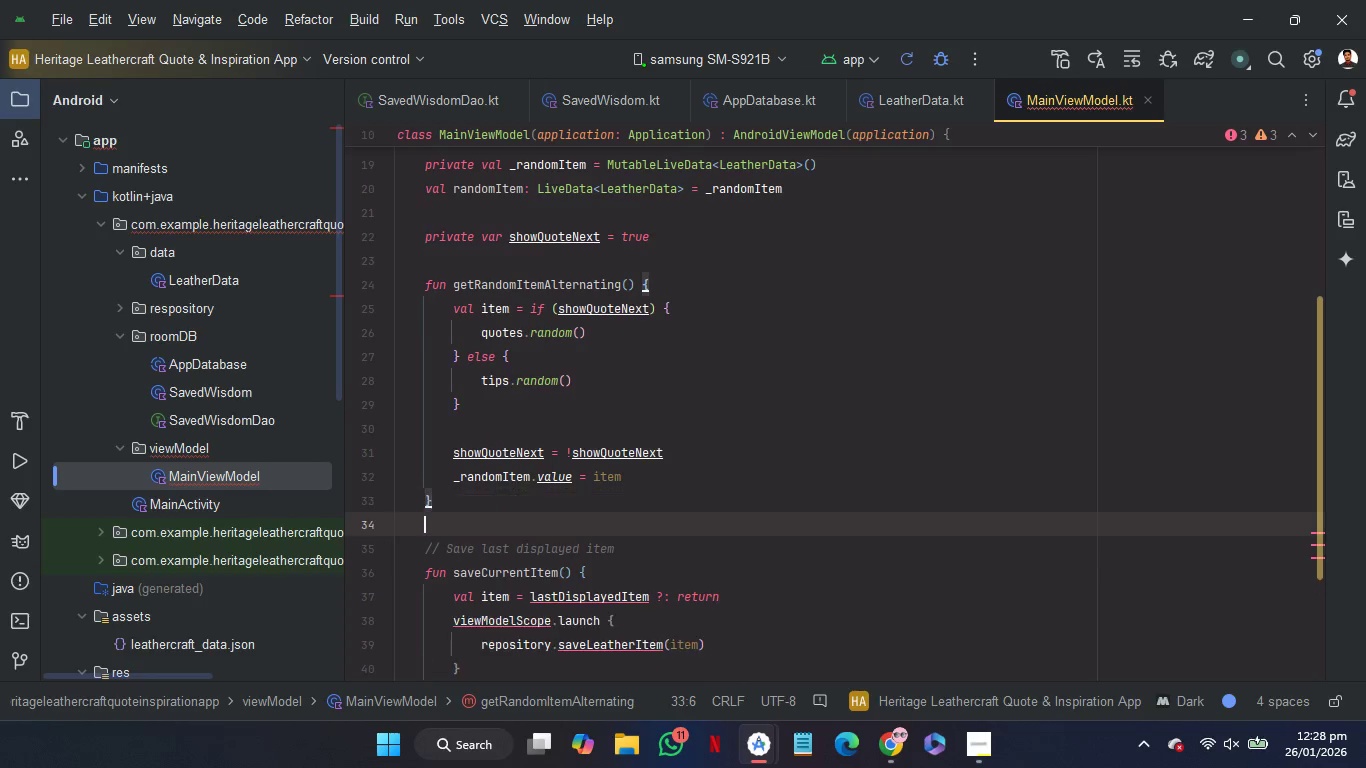 
key(Enter)
 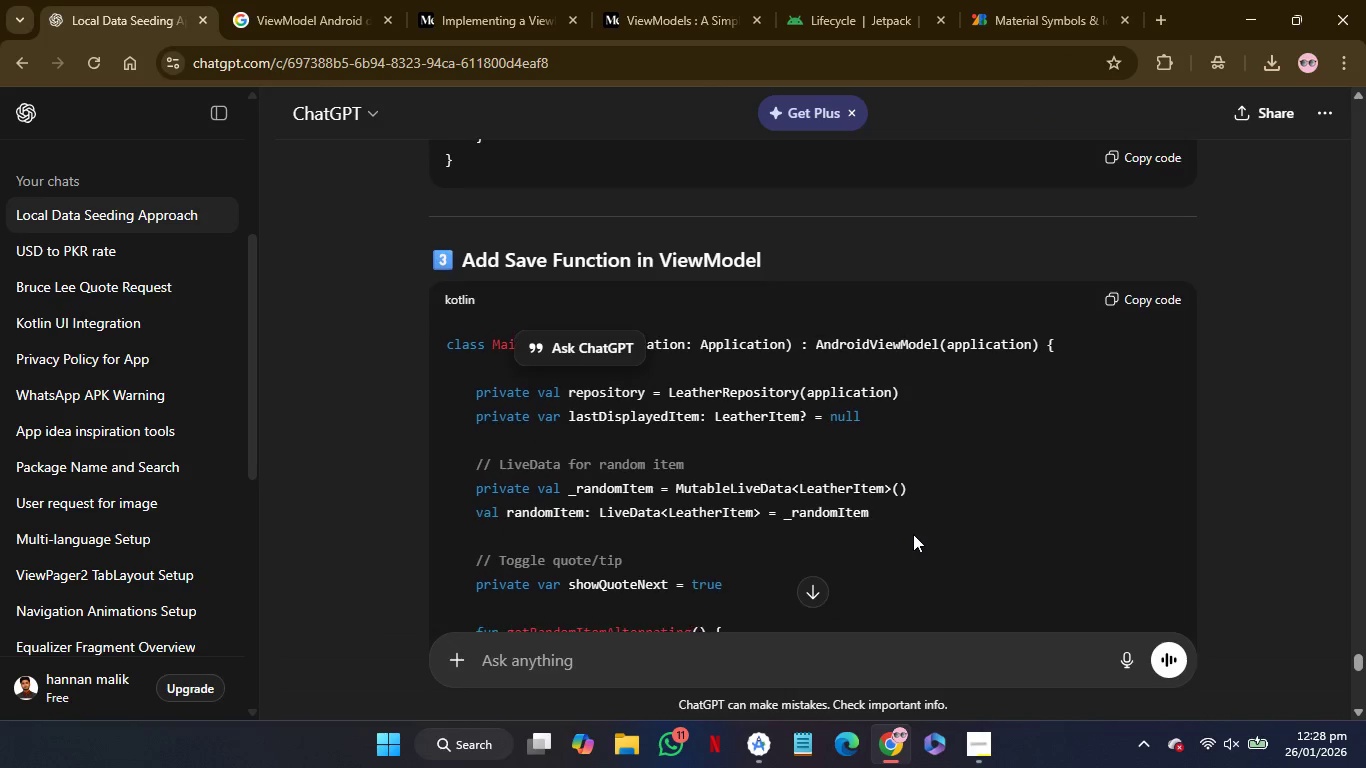 
wait(17.78)
 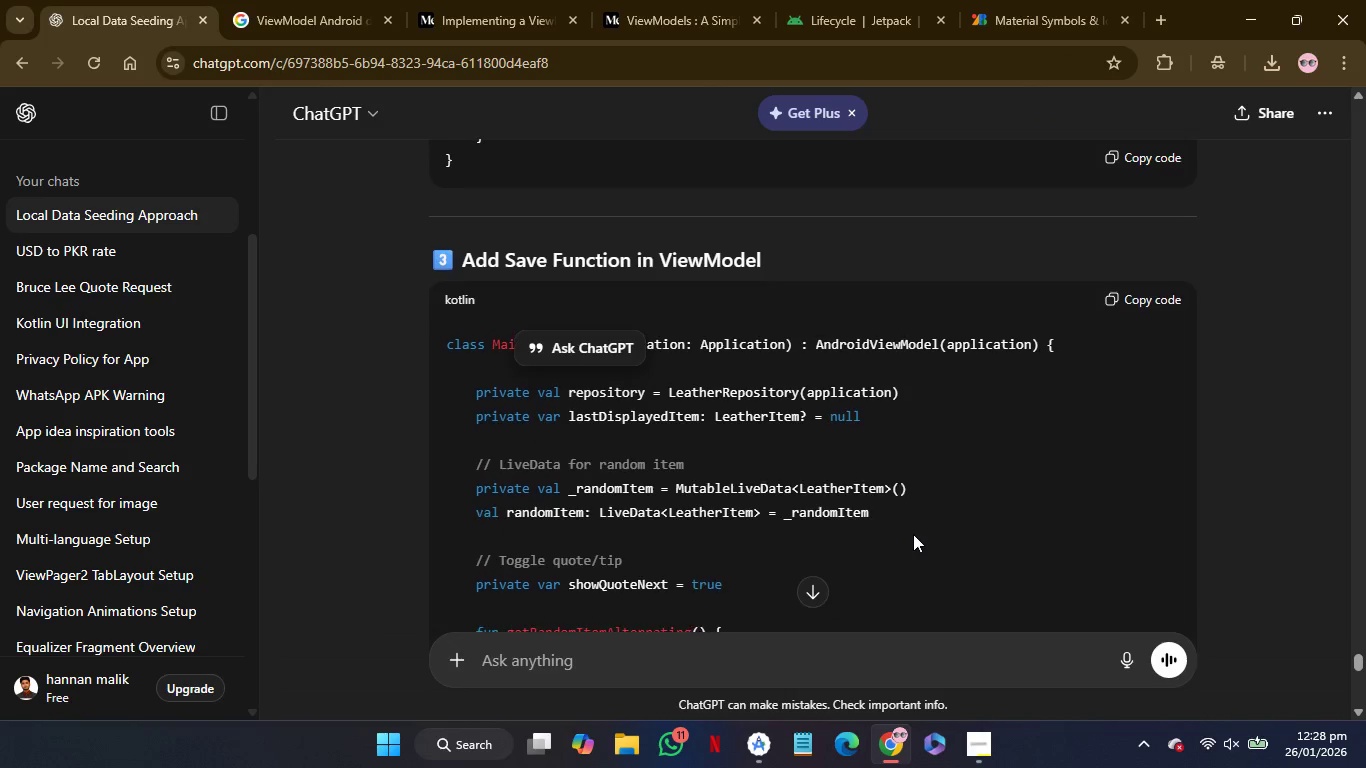 
left_click_drag(start_coordinate=[902, 412], to_coordinate=[916, 401])
 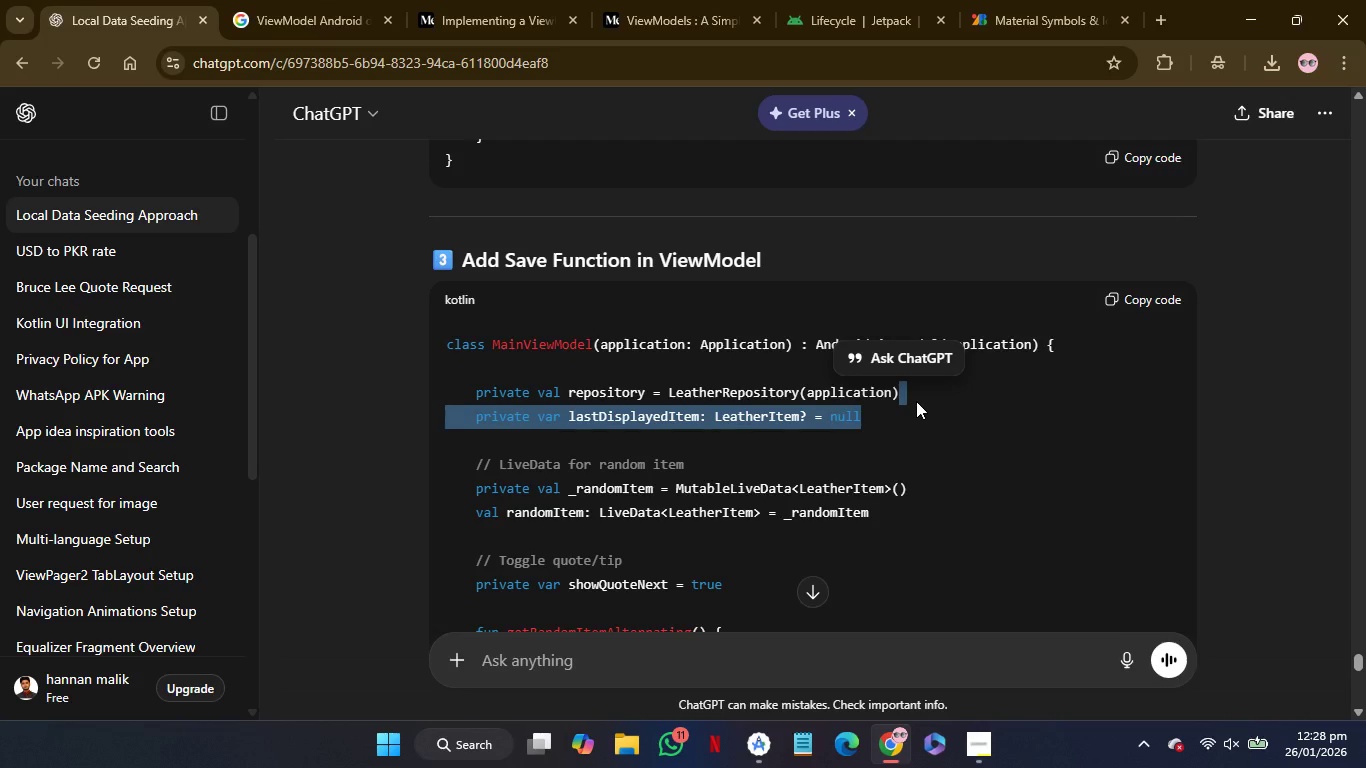 
key(Control+C)
 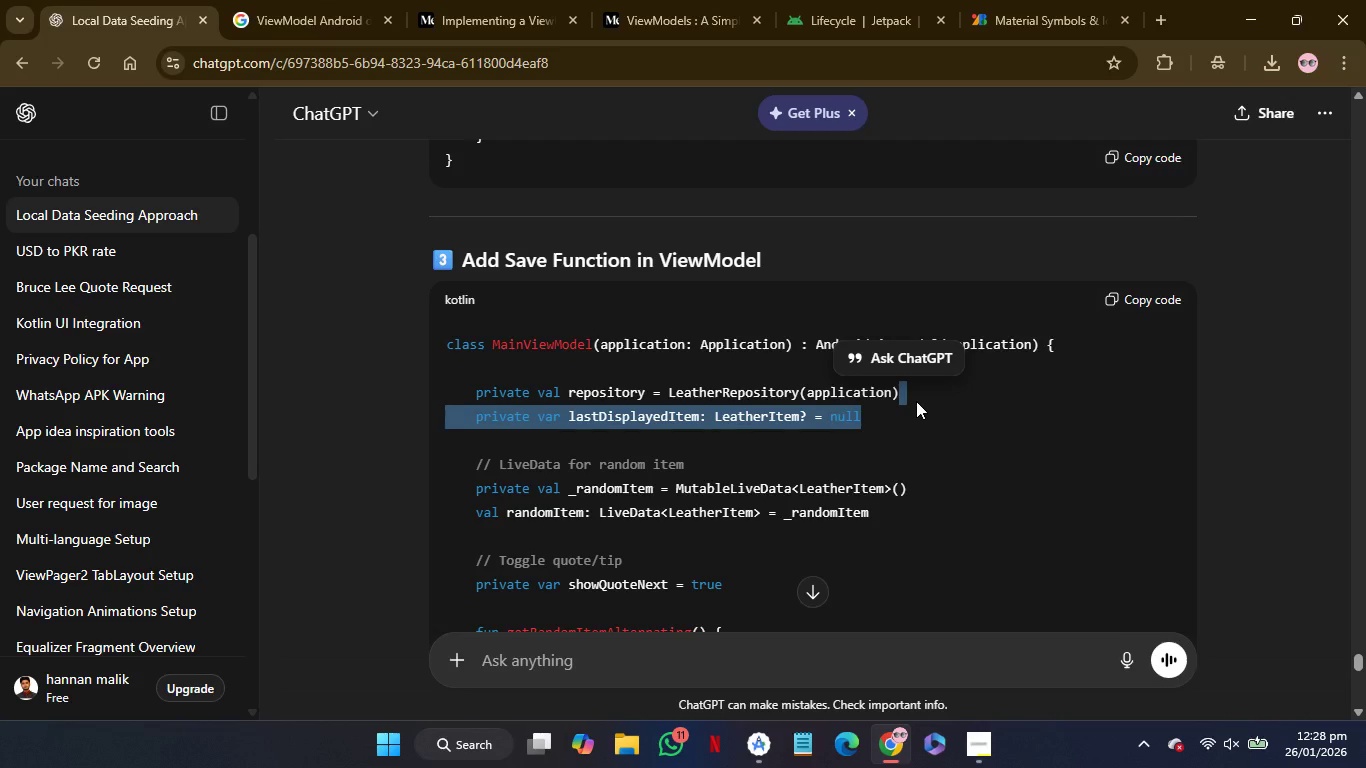 
key(Control+C)
 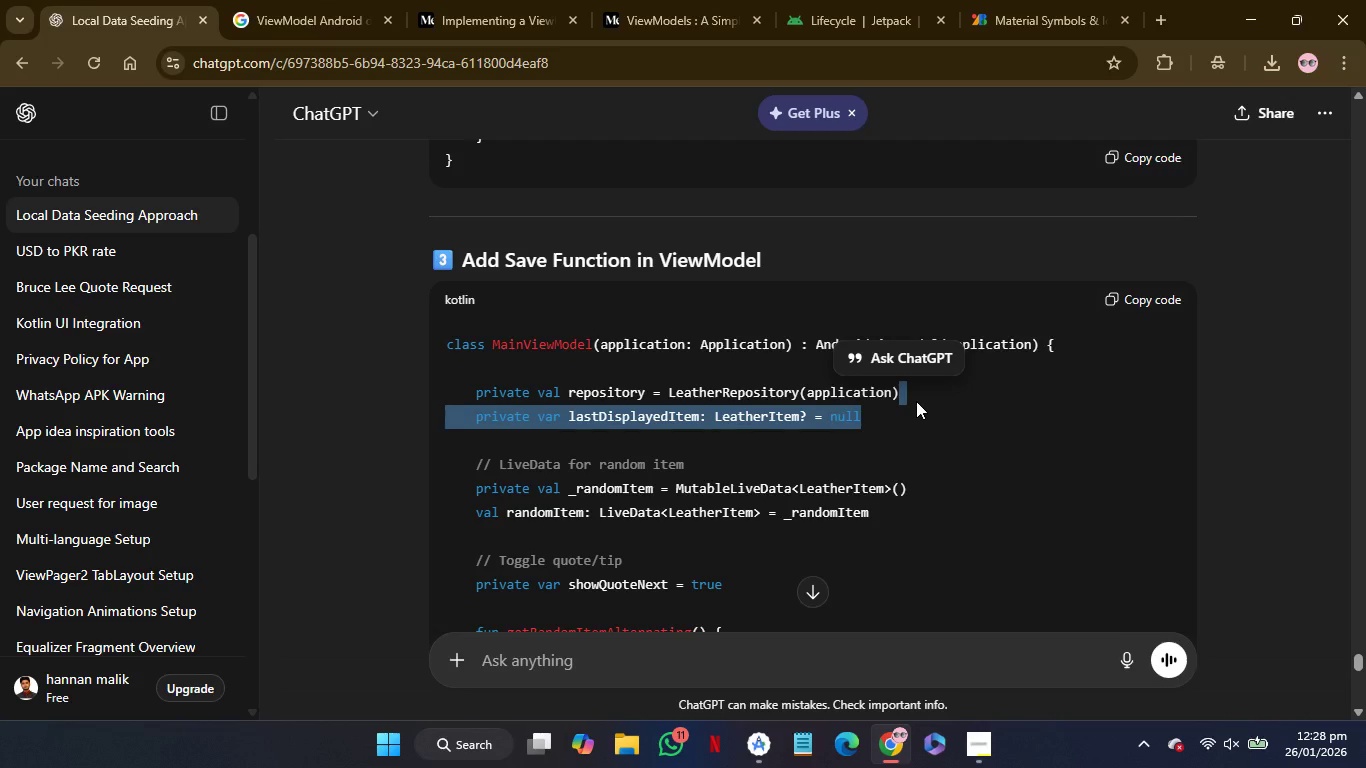 
key(Control+C)
 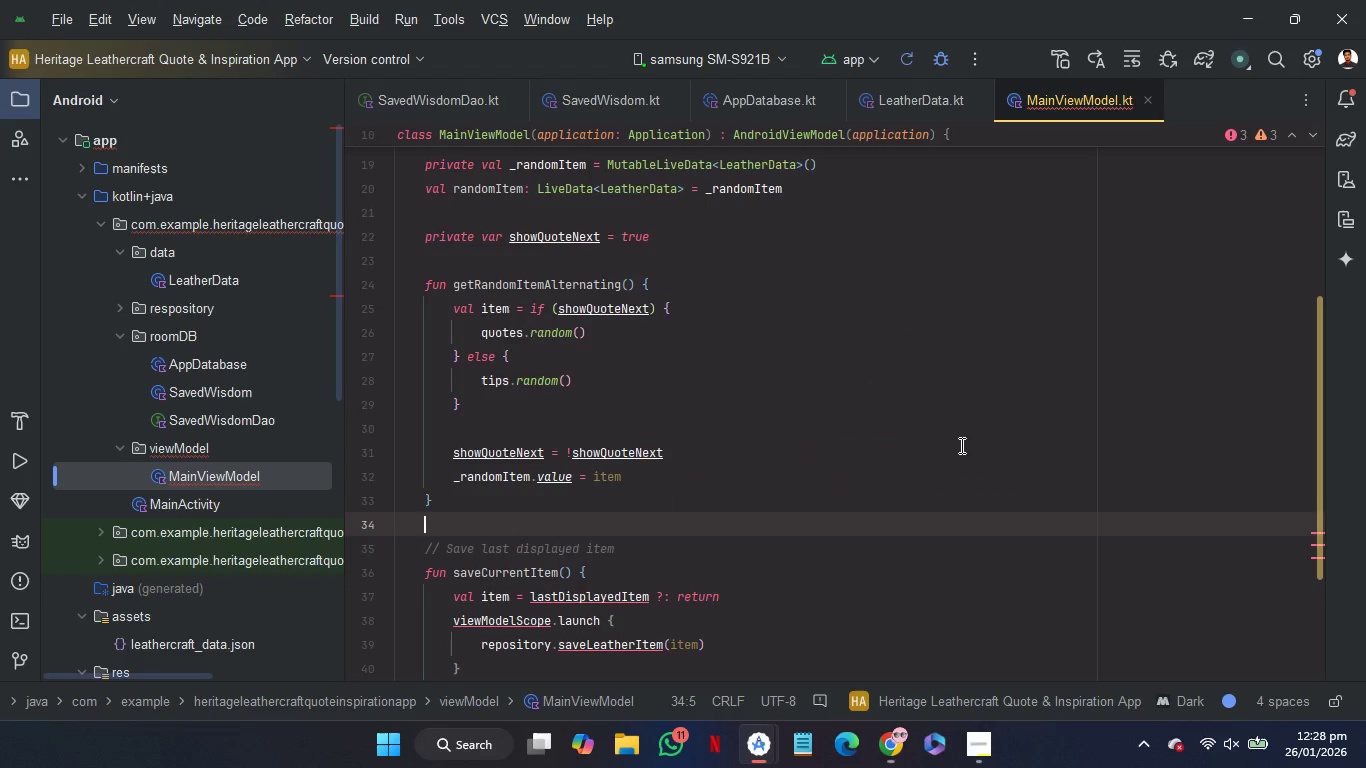 
scroll: coordinate [925, 441], scroll_direction: up, amount: 2.0
 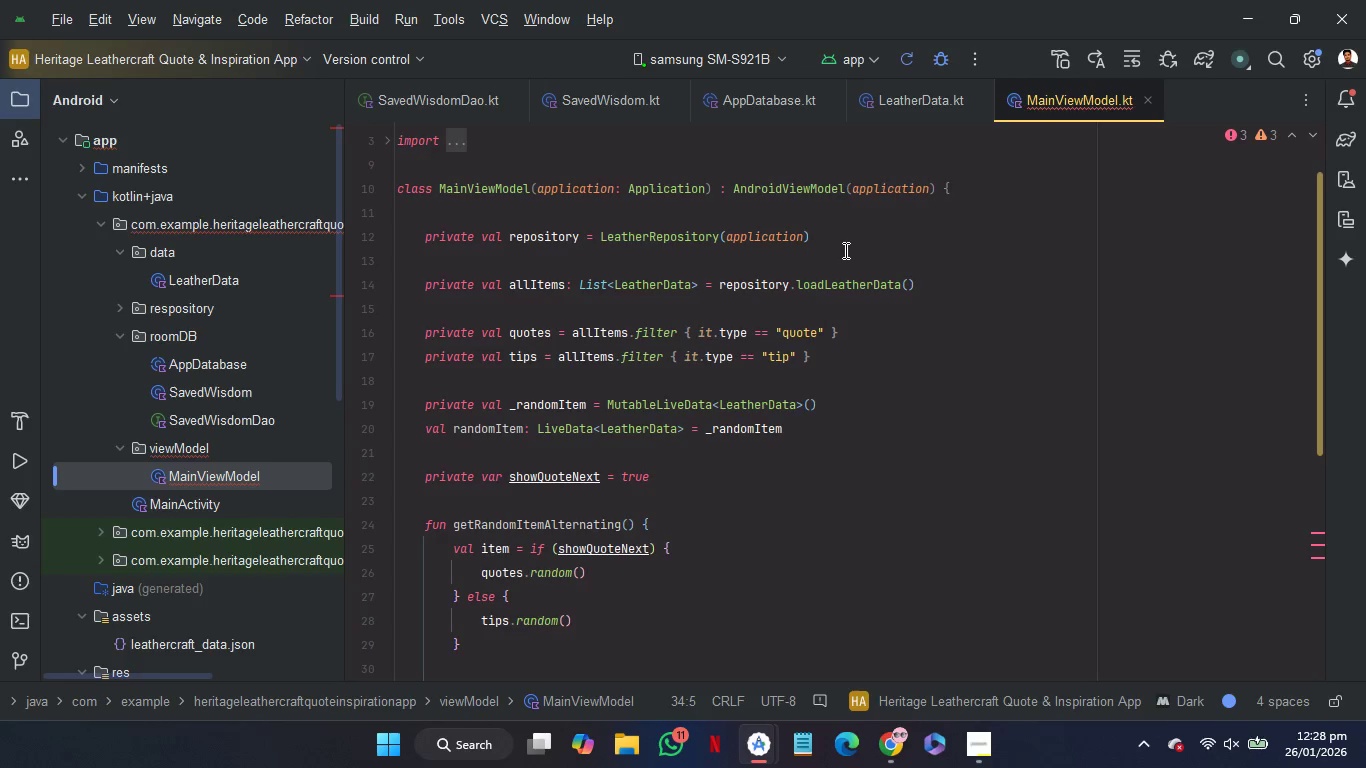 
left_click([844, 238])
 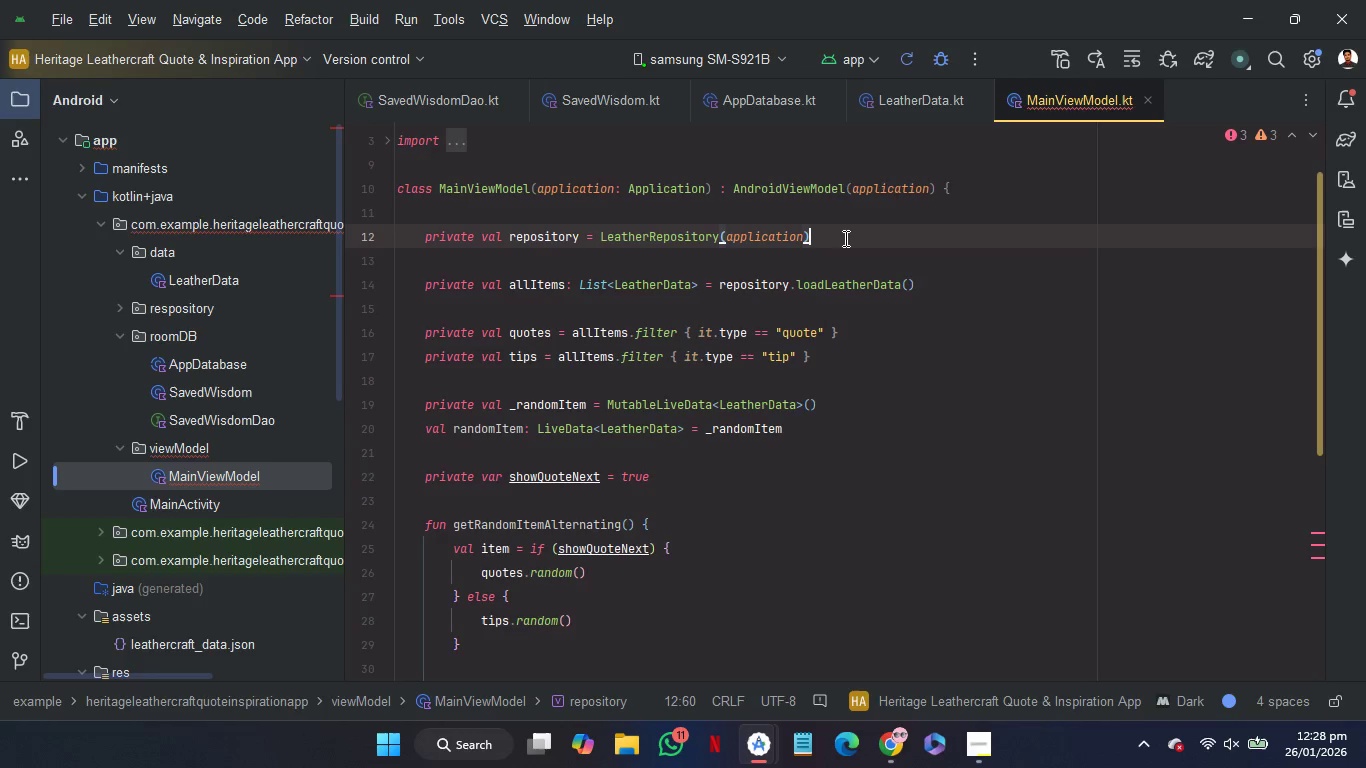 
key(Control+V)
 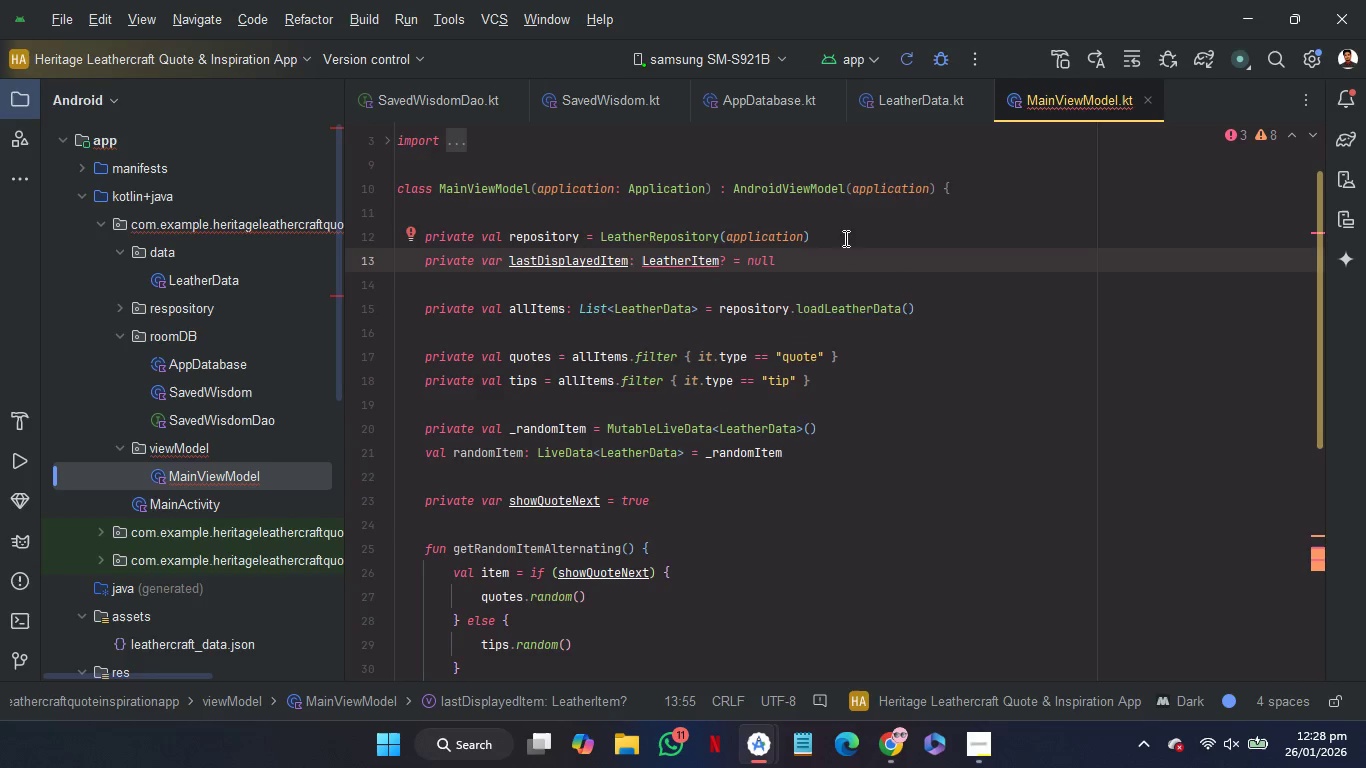 
mouse_move([697, 277])
 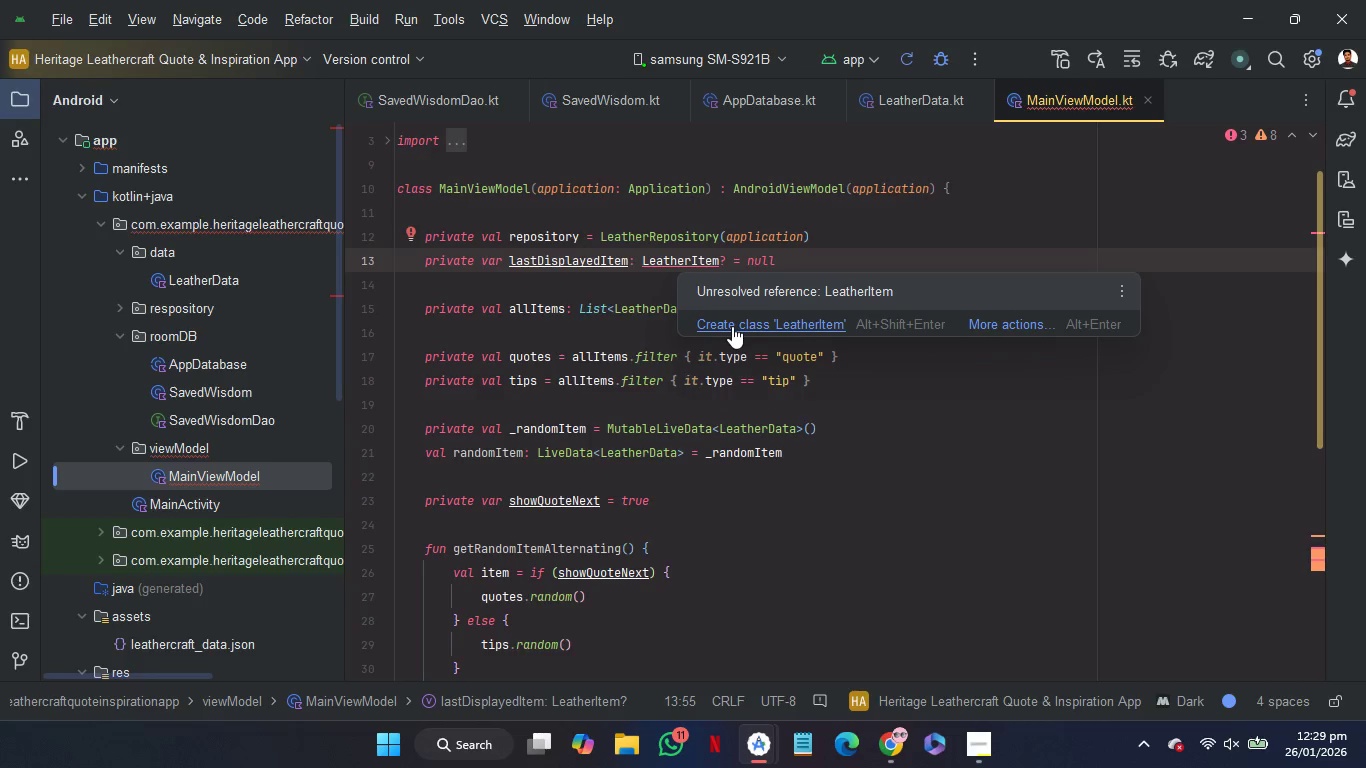 
wait(8.61)
 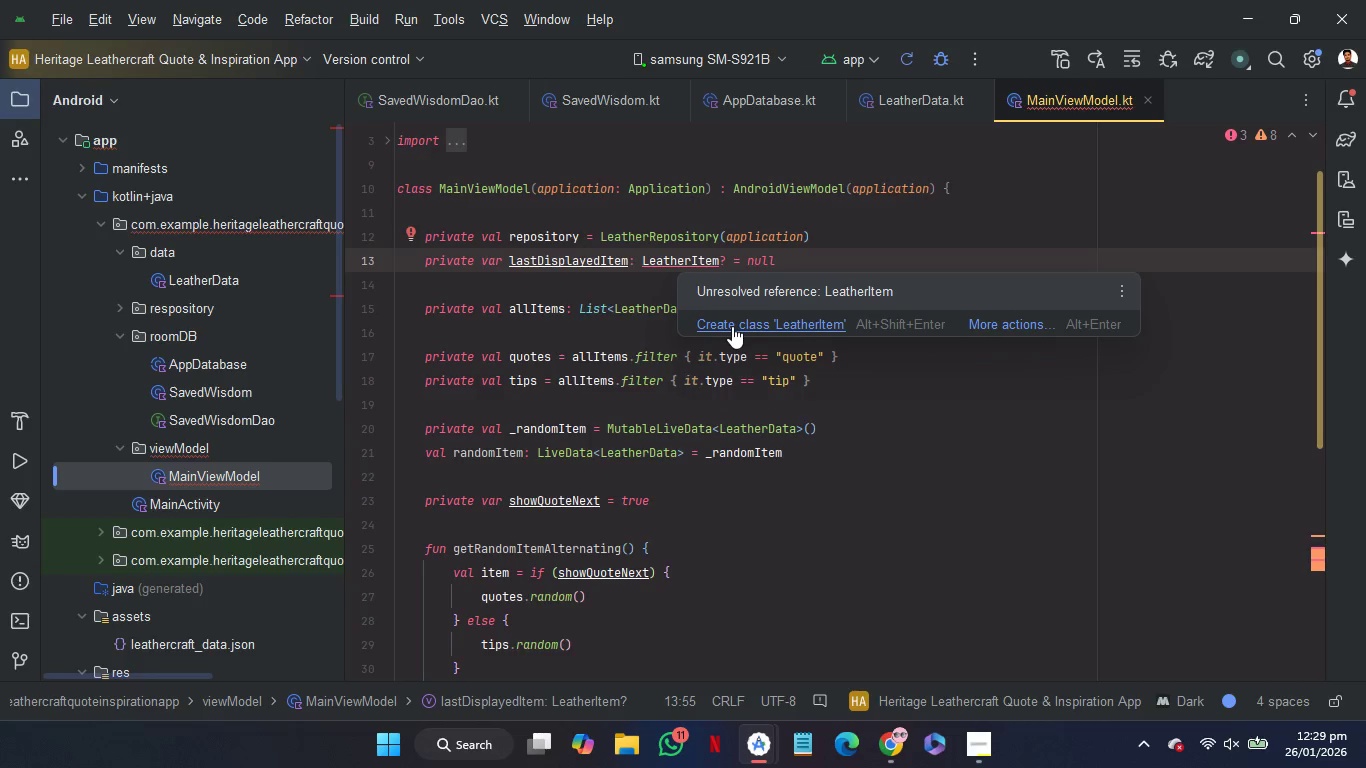 
left_click([717, 262])
 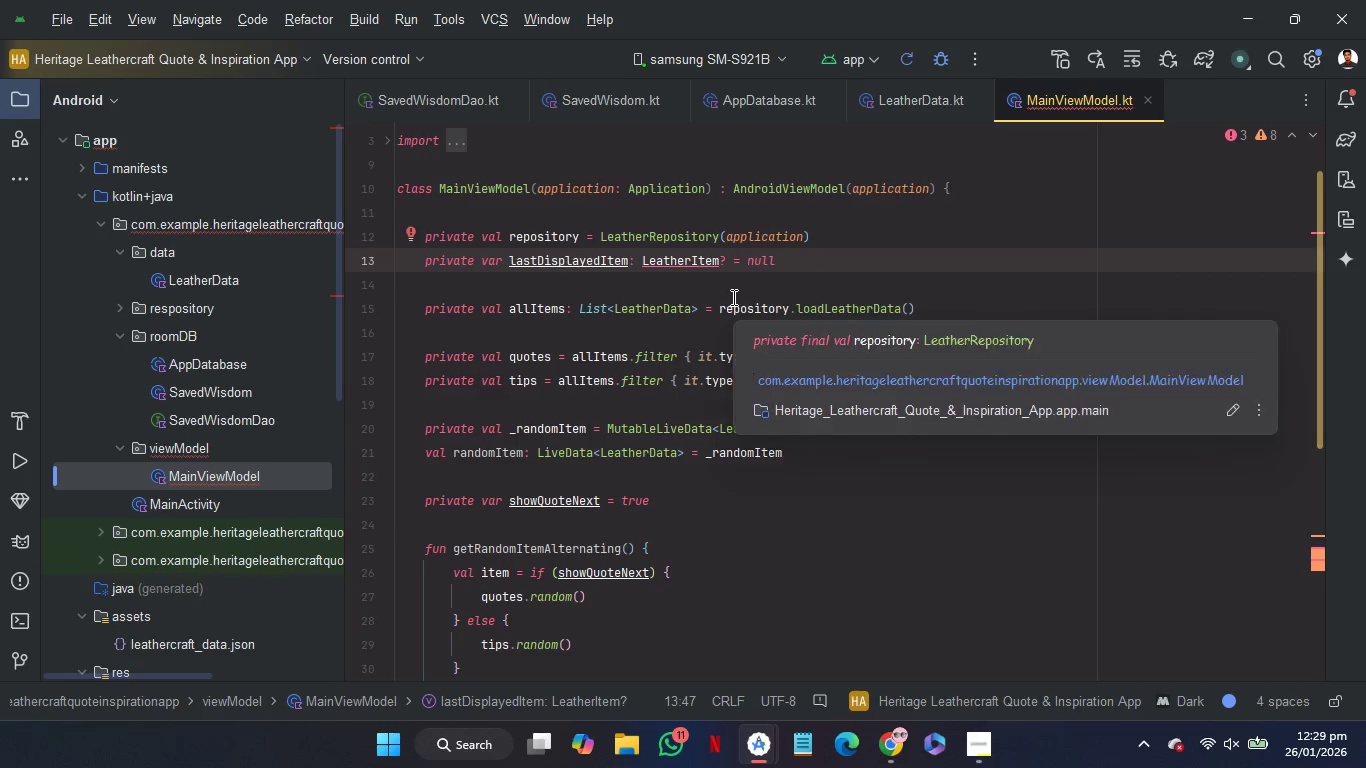 
key(Backspace)
 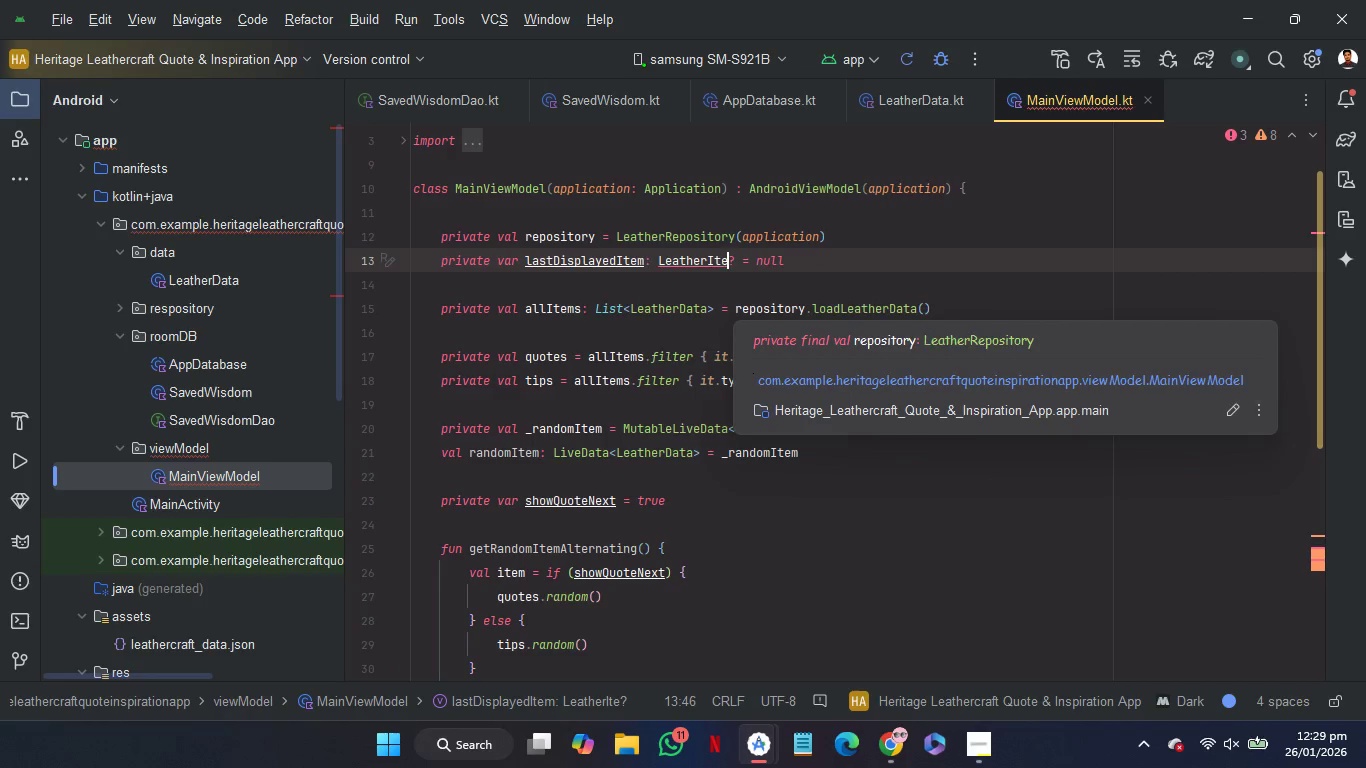 
key(Backspace)
 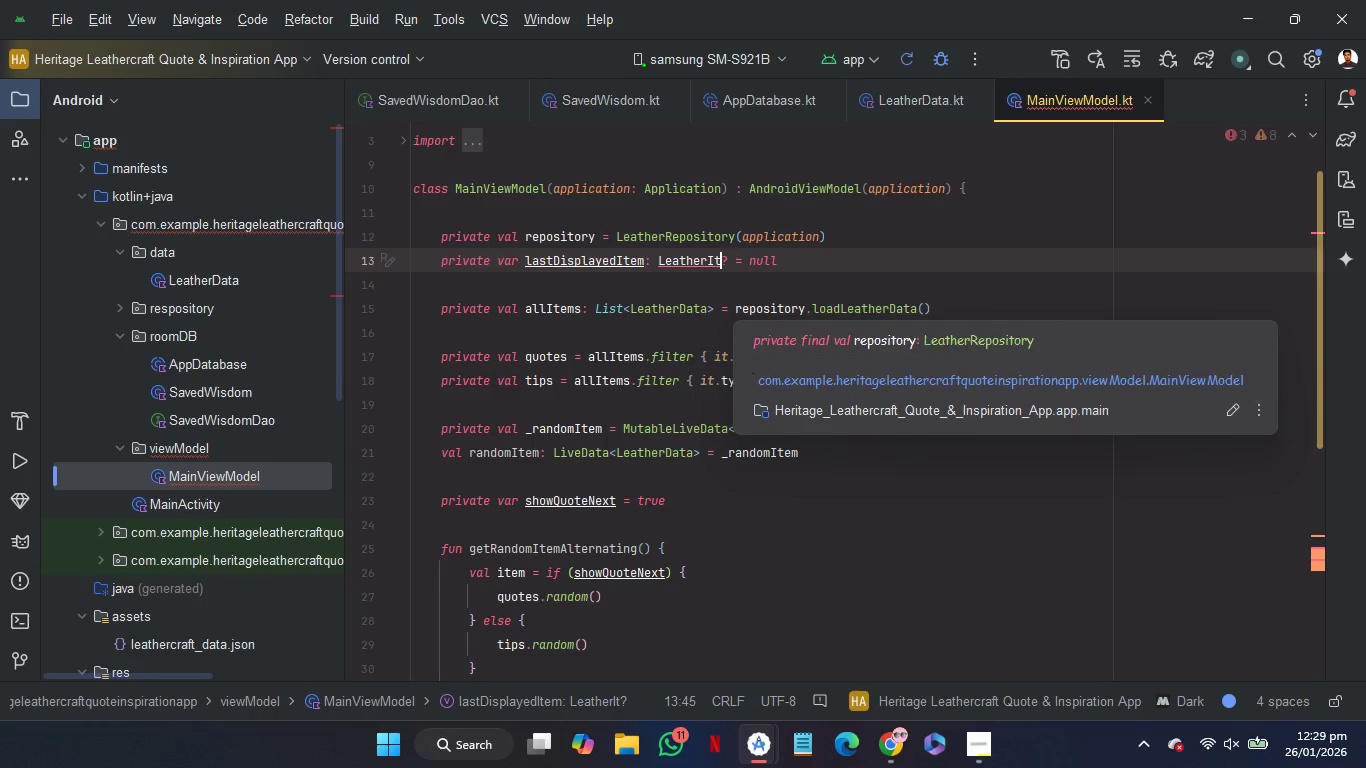 
key(Backspace)
 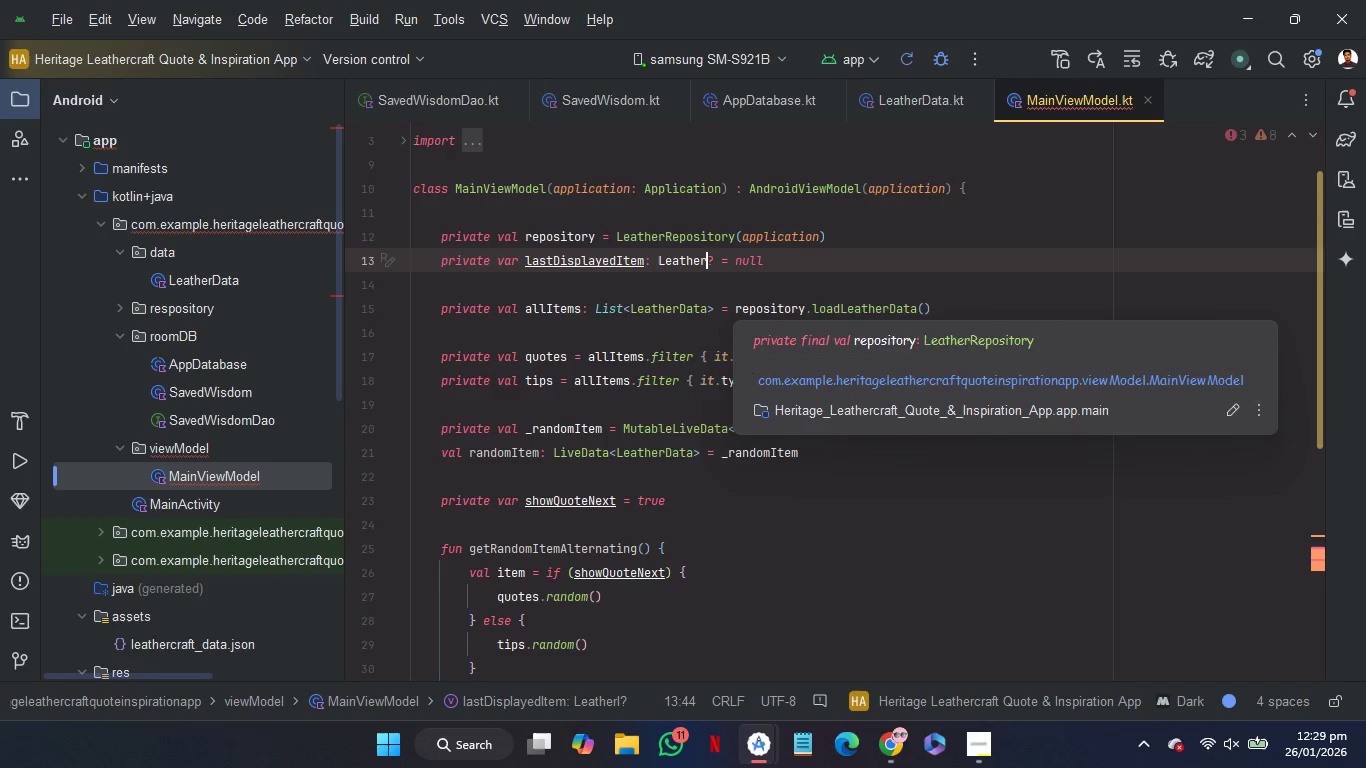 
key(Backspace)
 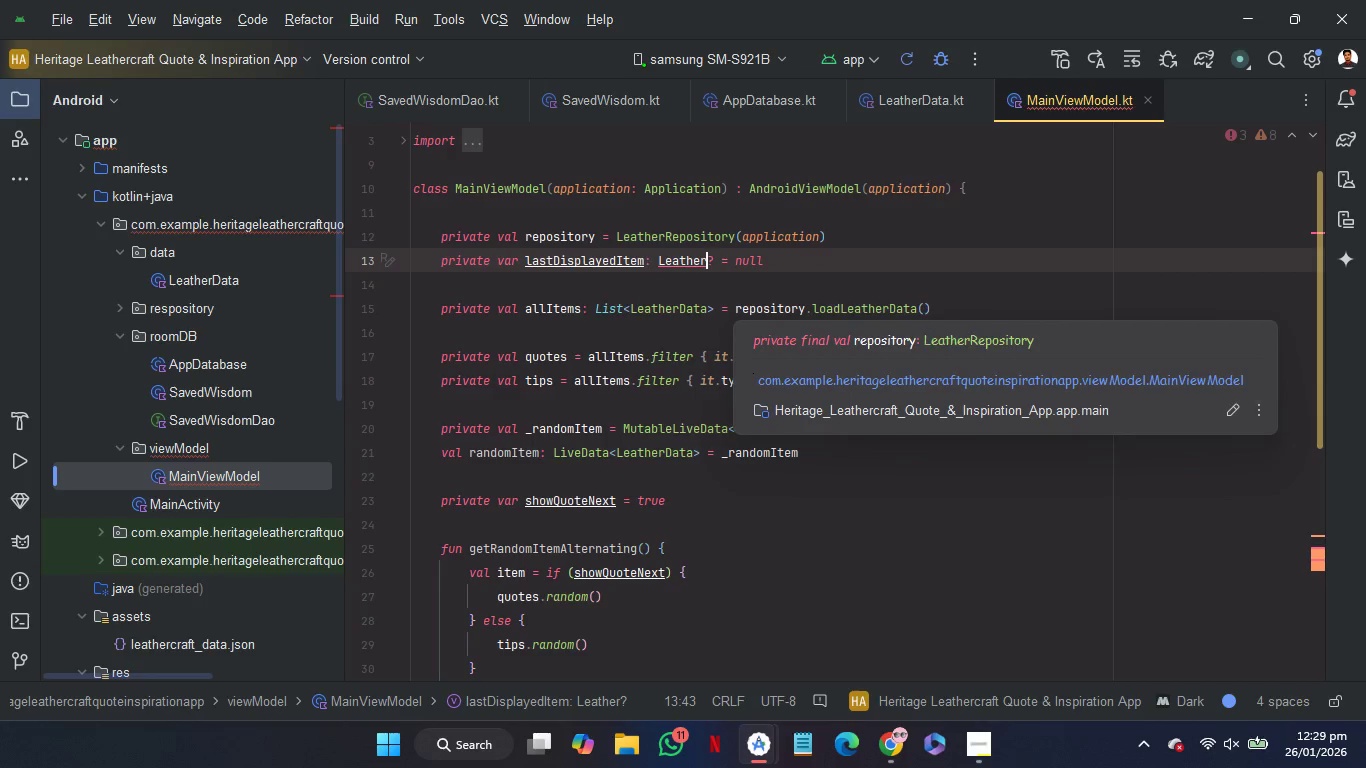 
key(Shift+D)
 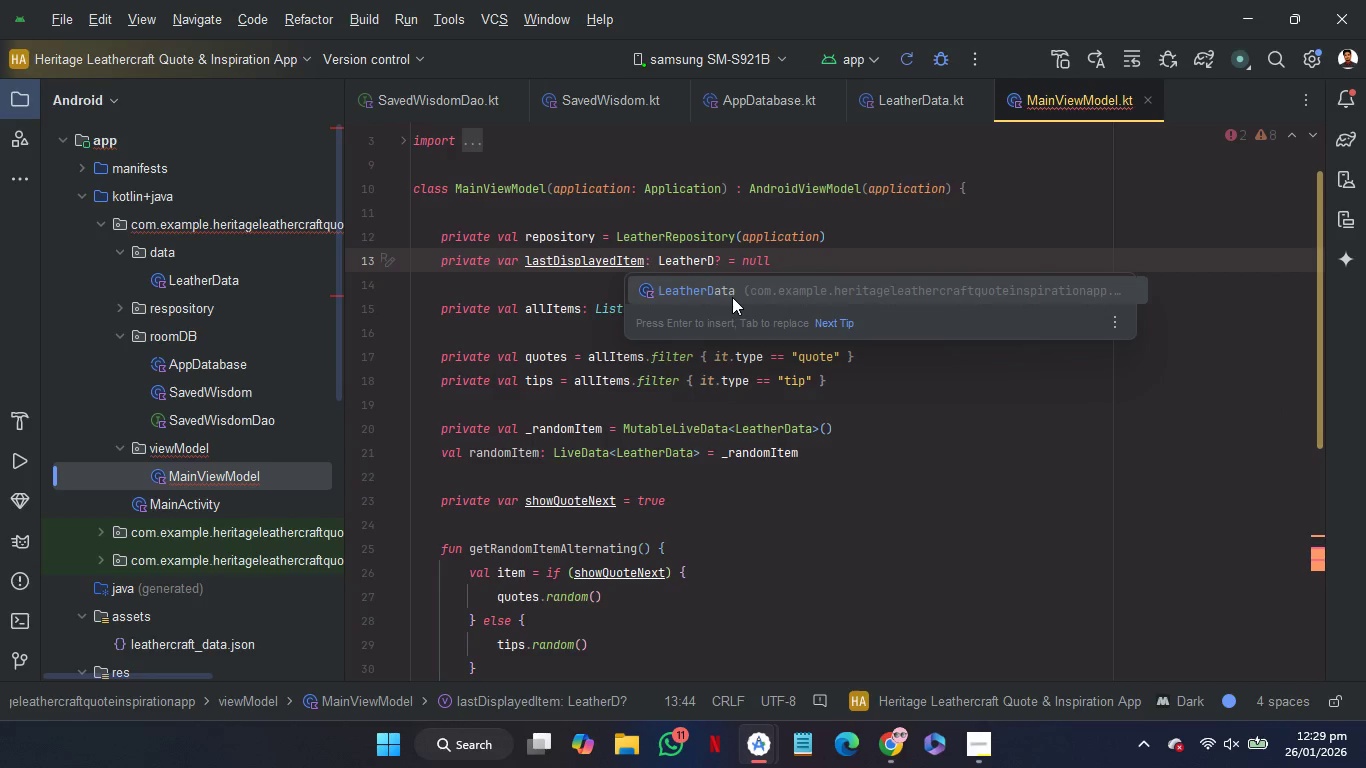 
key(Enter)
 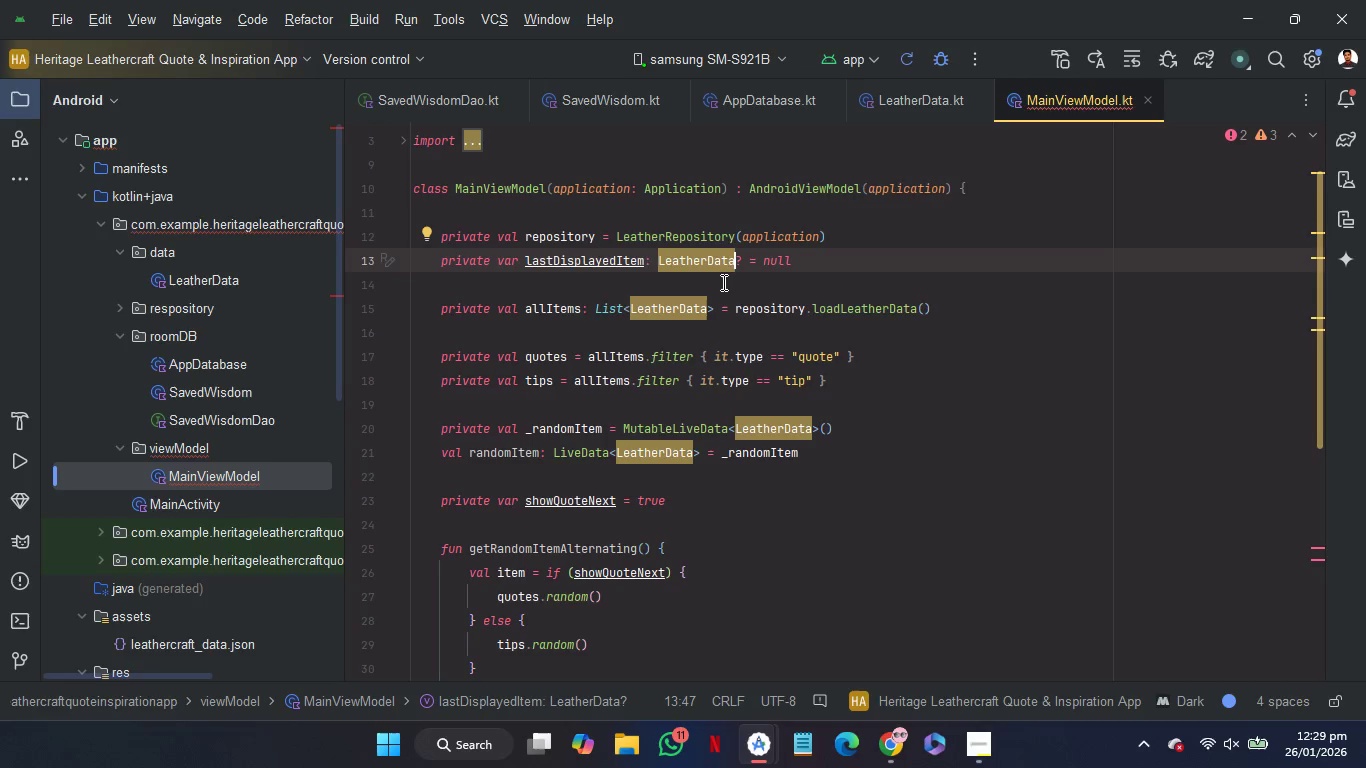 
left_click([722, 282])
 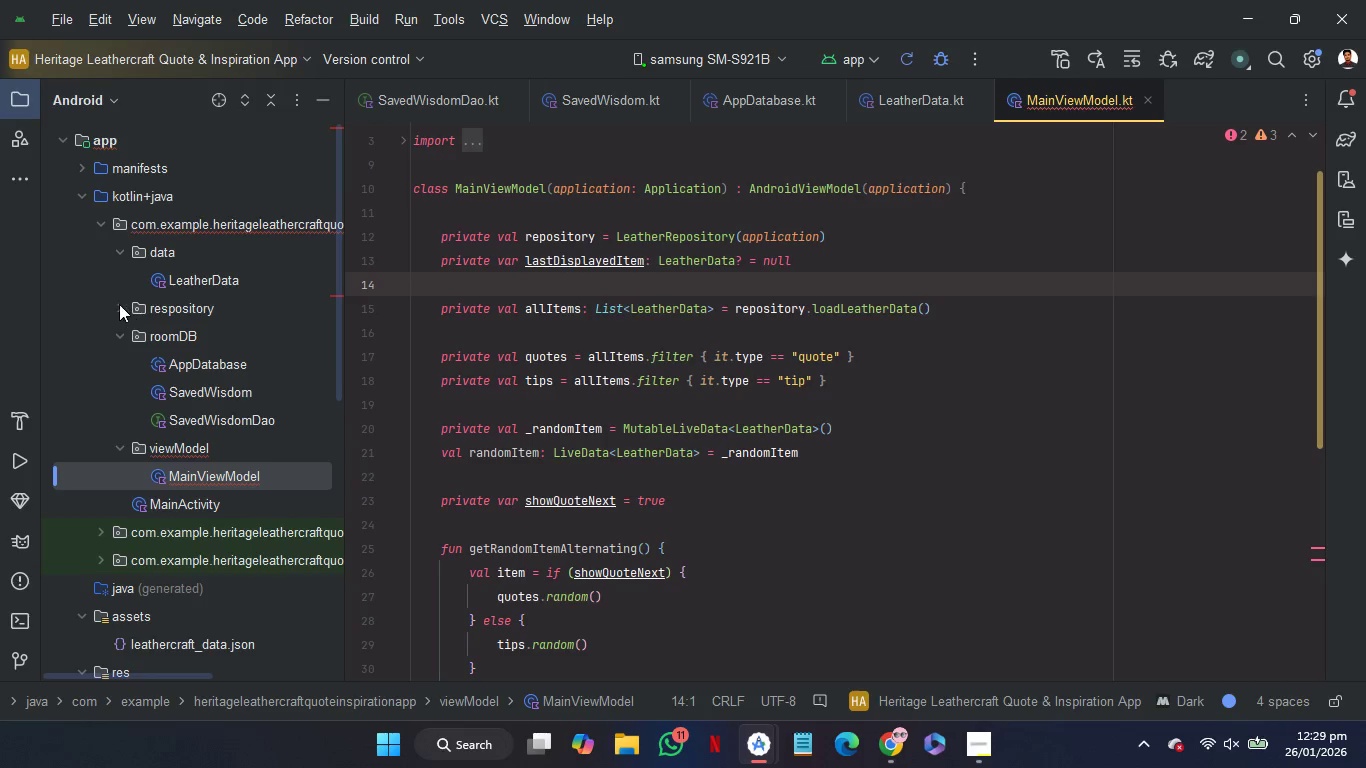 
left_click([122, 310])
 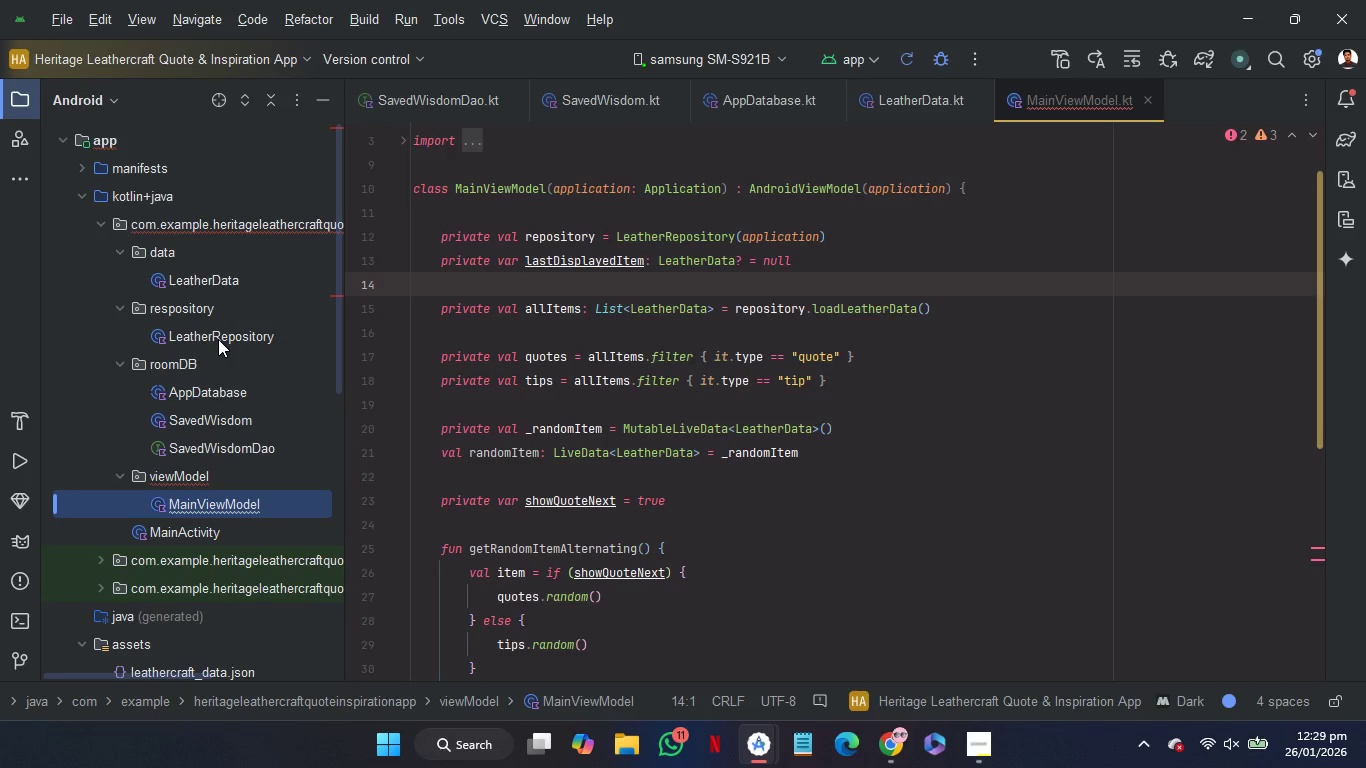 
left_click([218, 339])
 